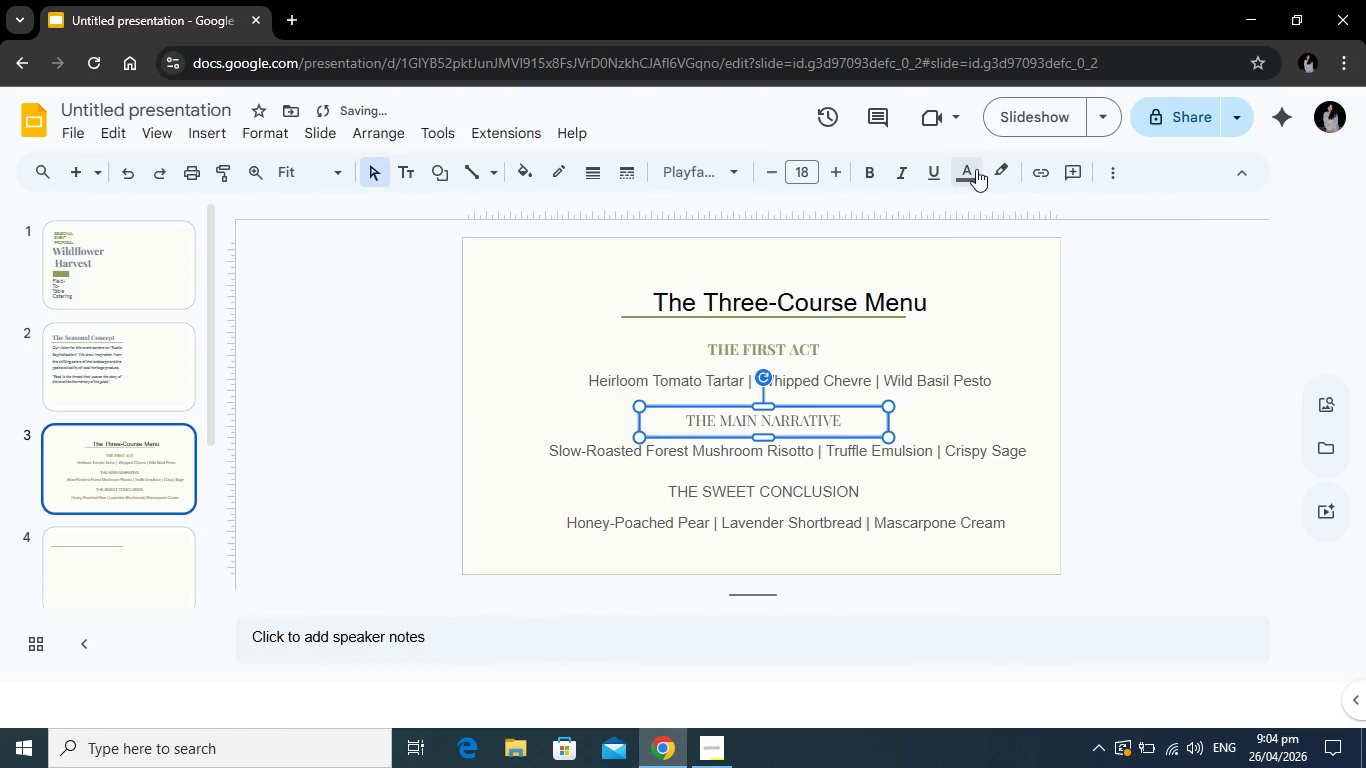 
left_click([976, 169])
 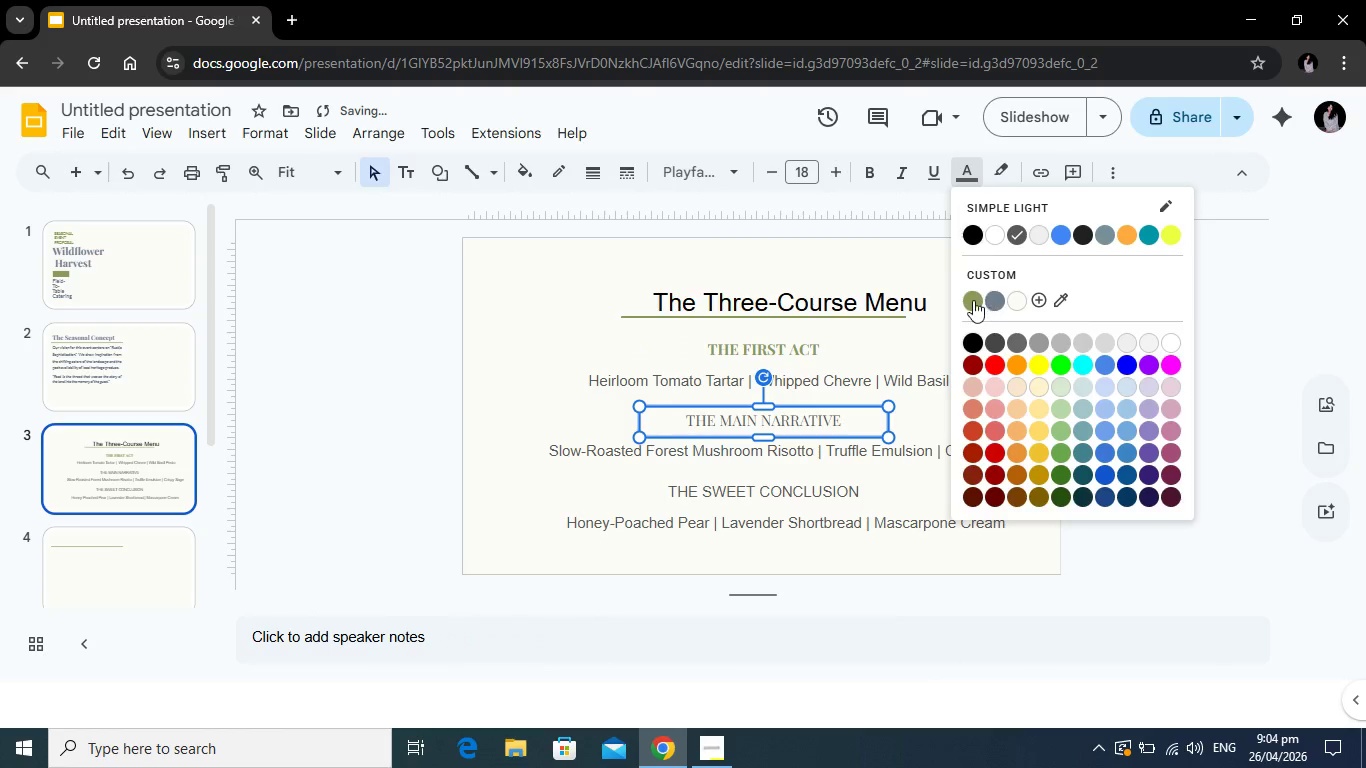 
left_click([972, 300])
 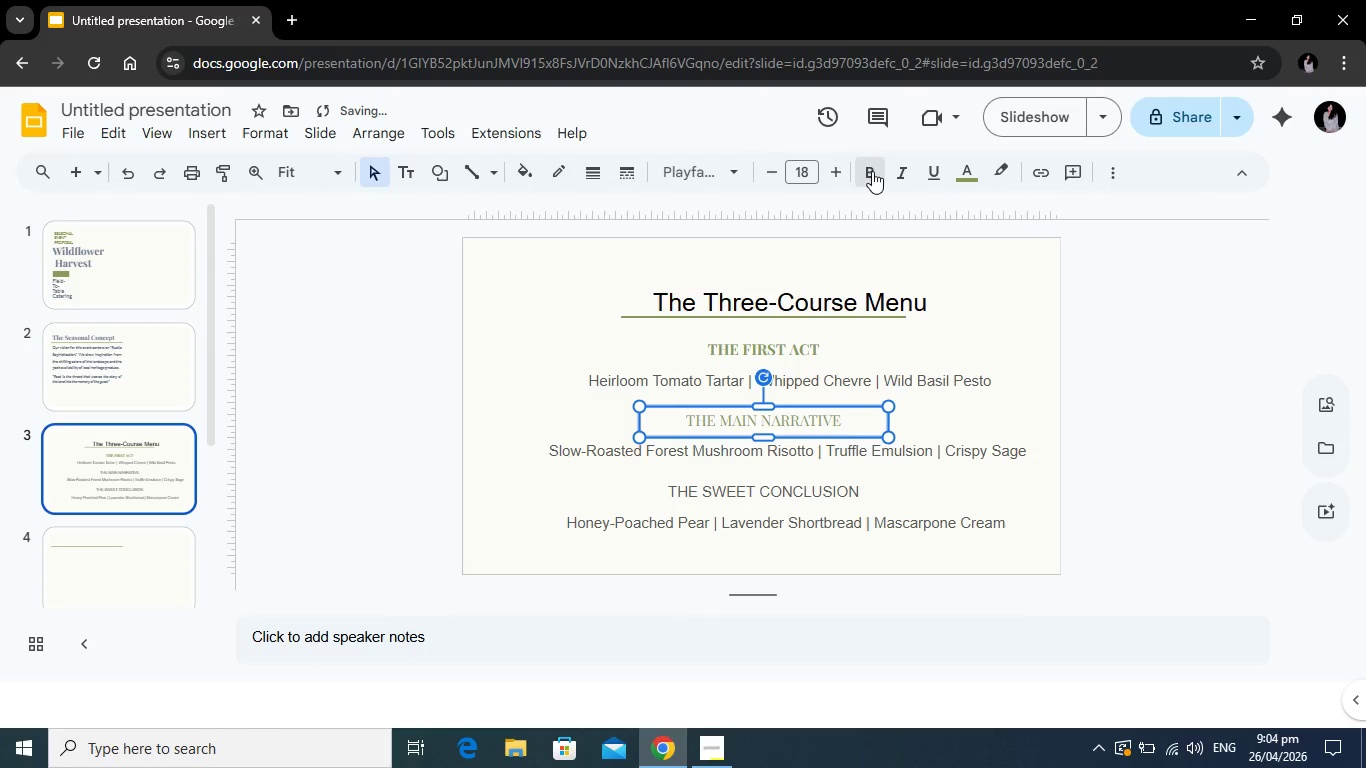 
left_click([872, 171])
 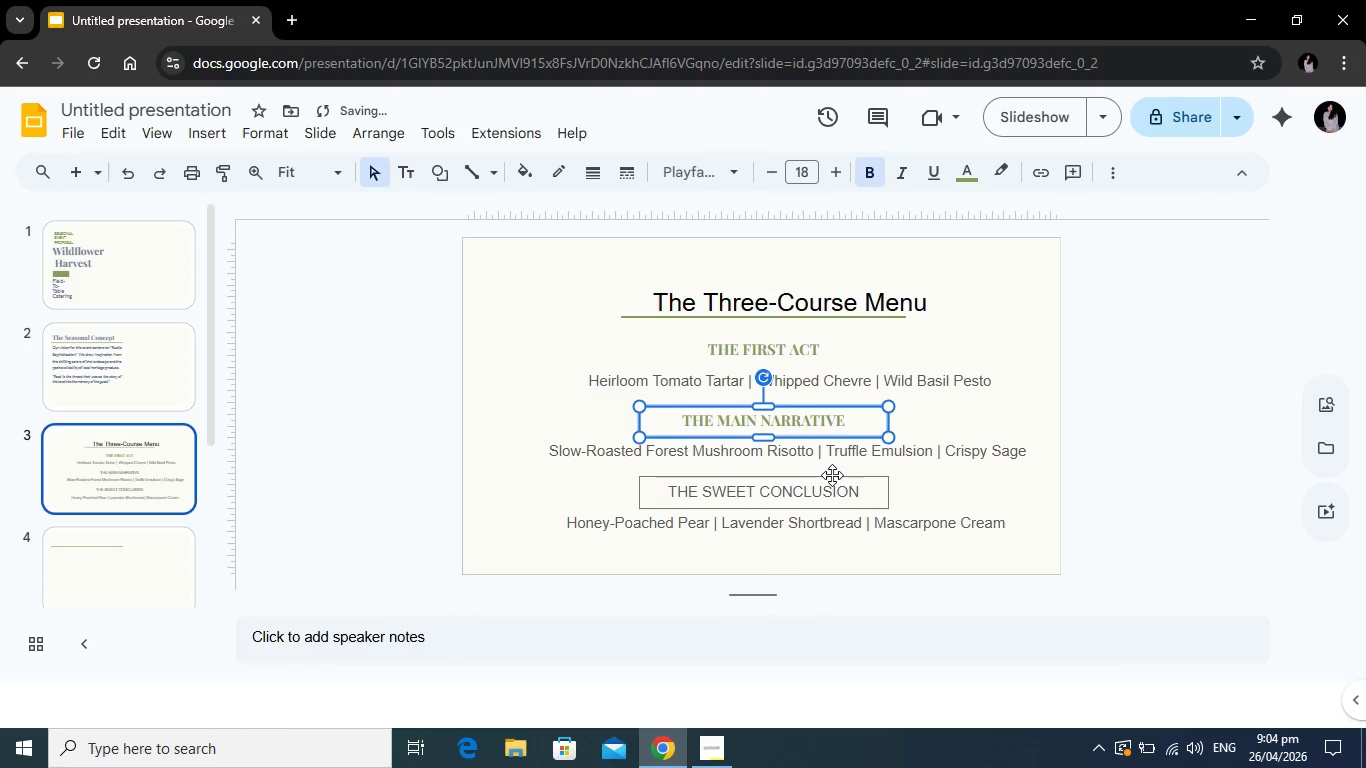 
left_click([832, 474])
 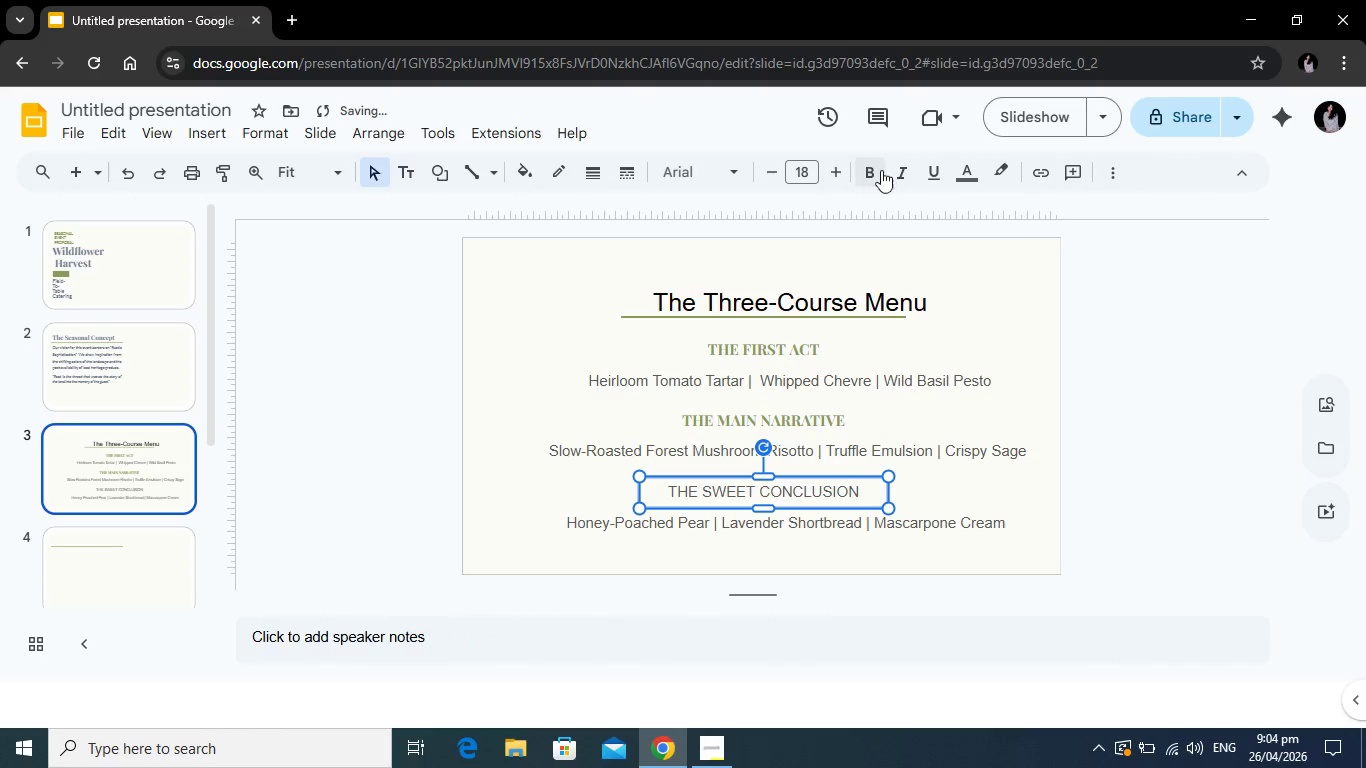 
left_click([881, 170])
 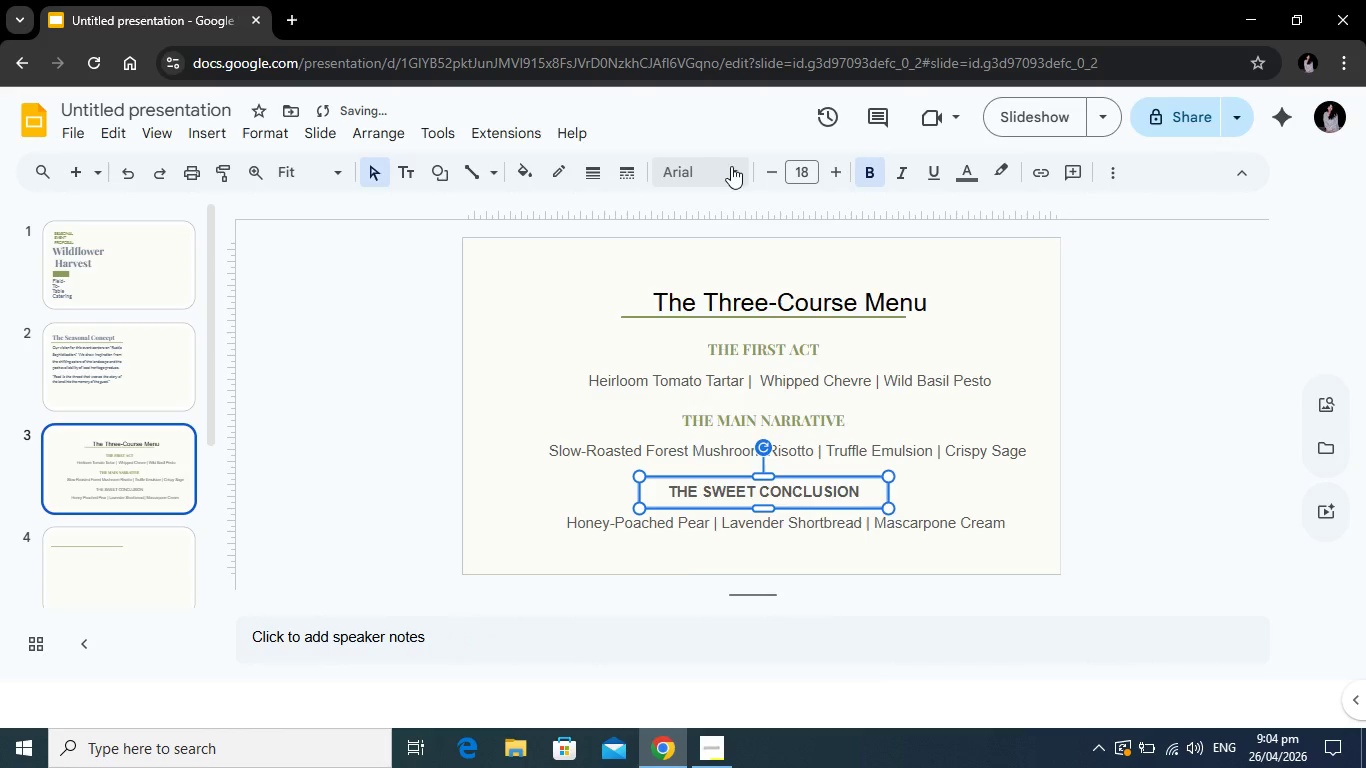 
left_click([731, 166])
 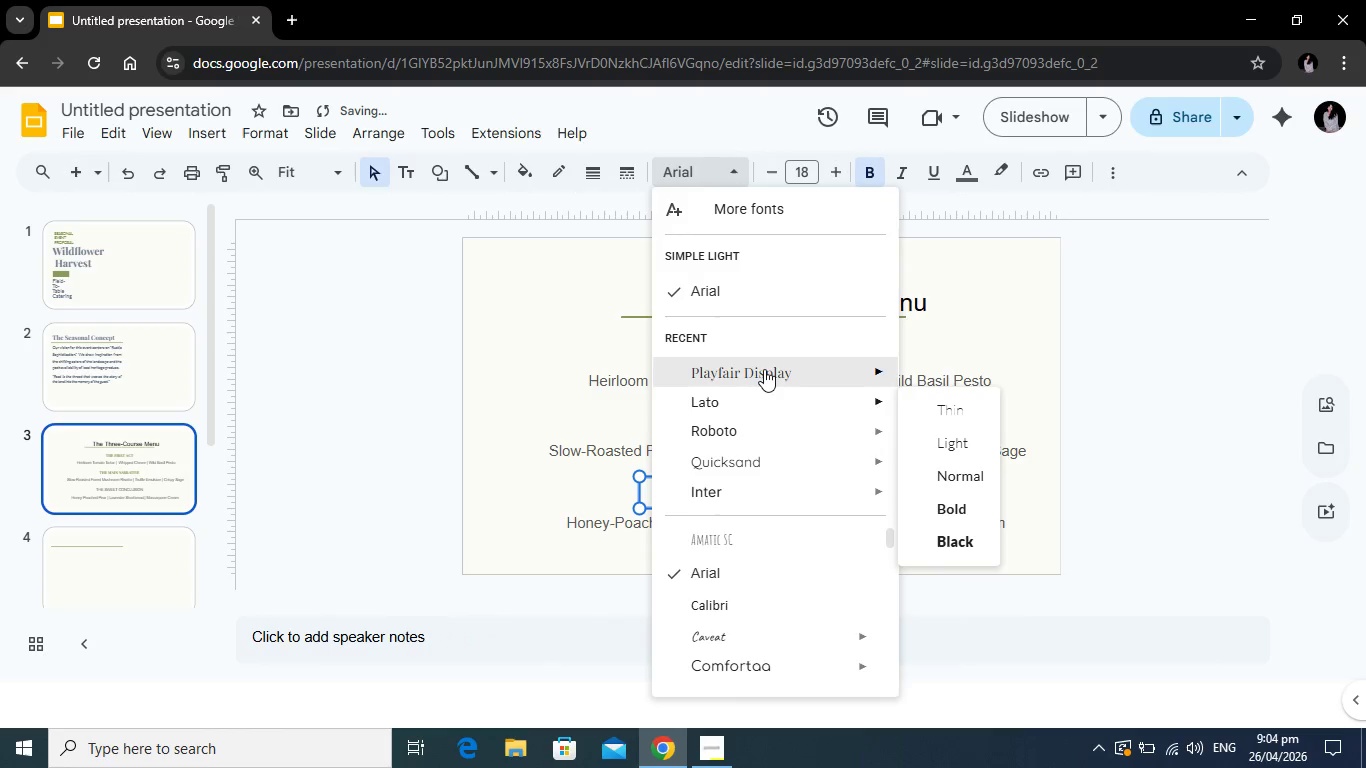 
left_click([764, 369])
 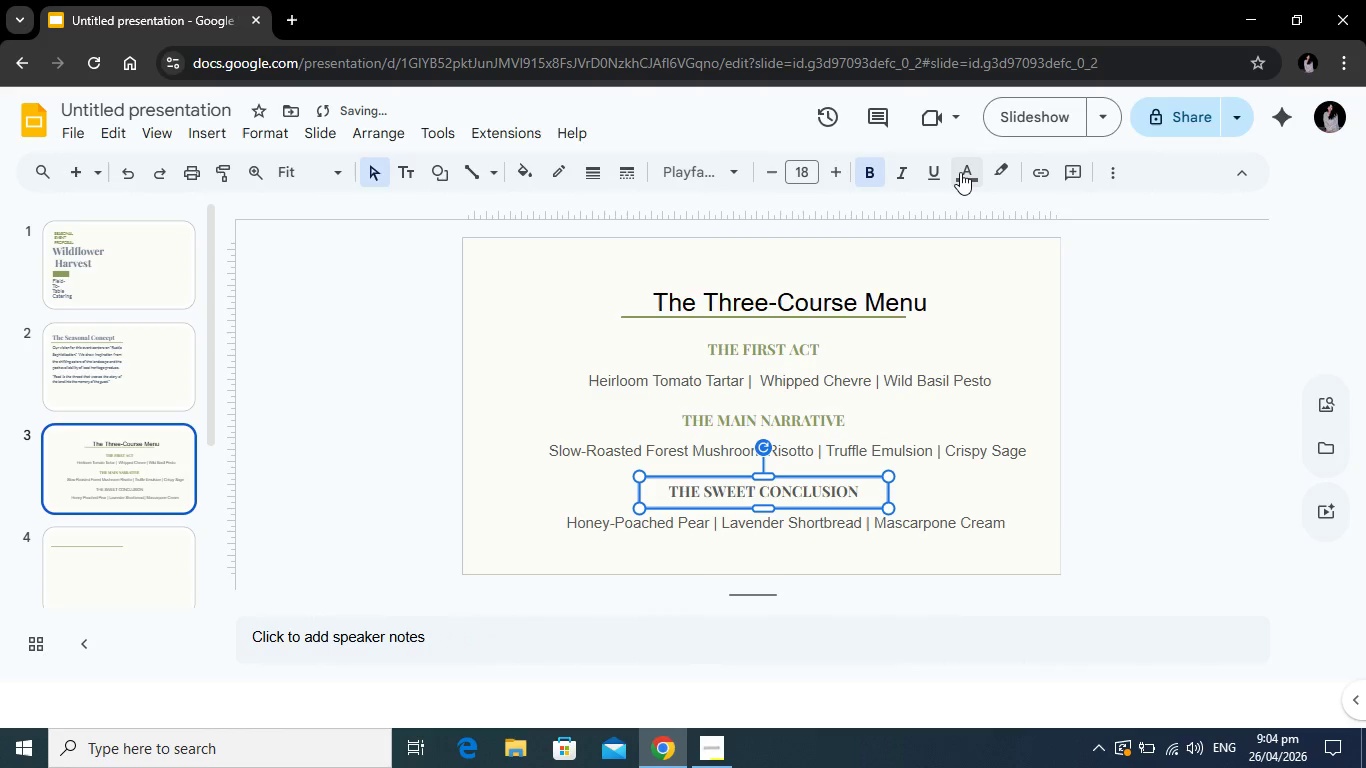 
left_click([960, 172])
 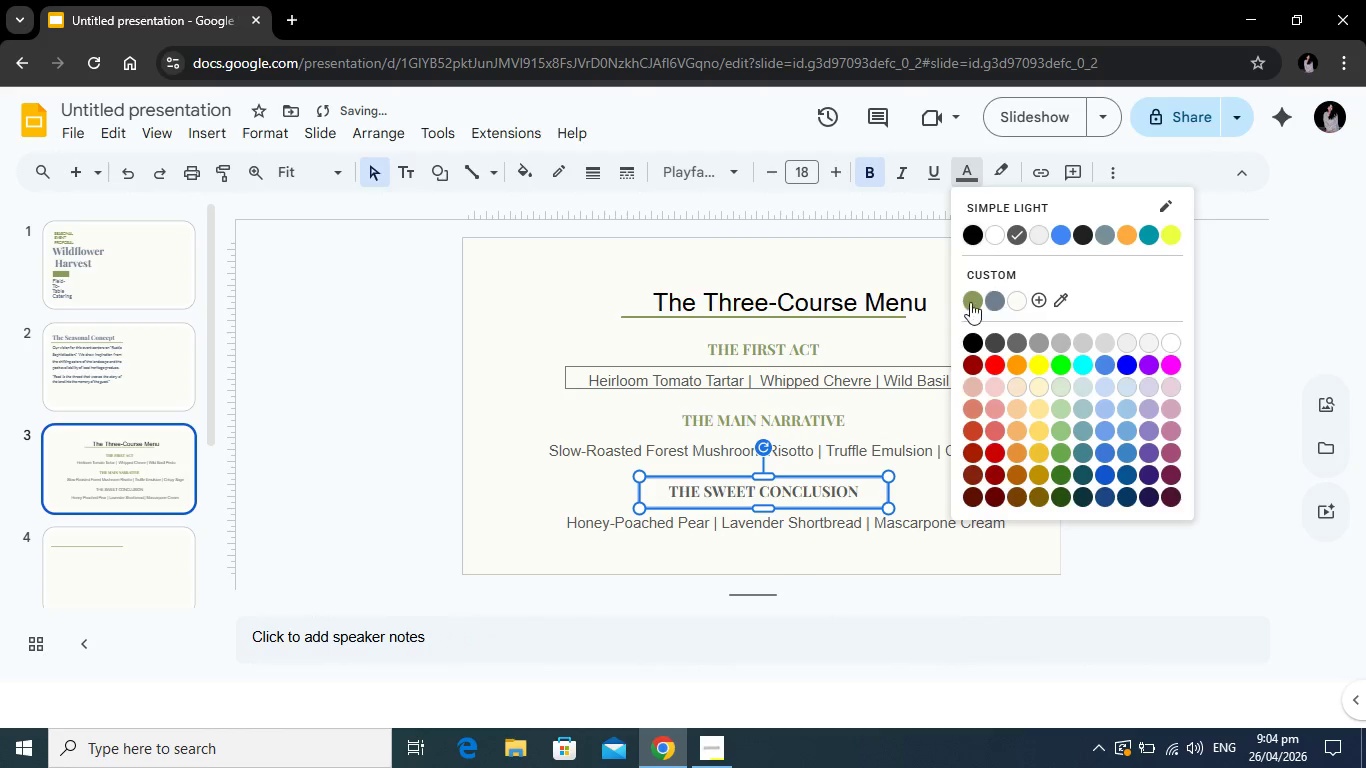 
left_click([971, 301])
 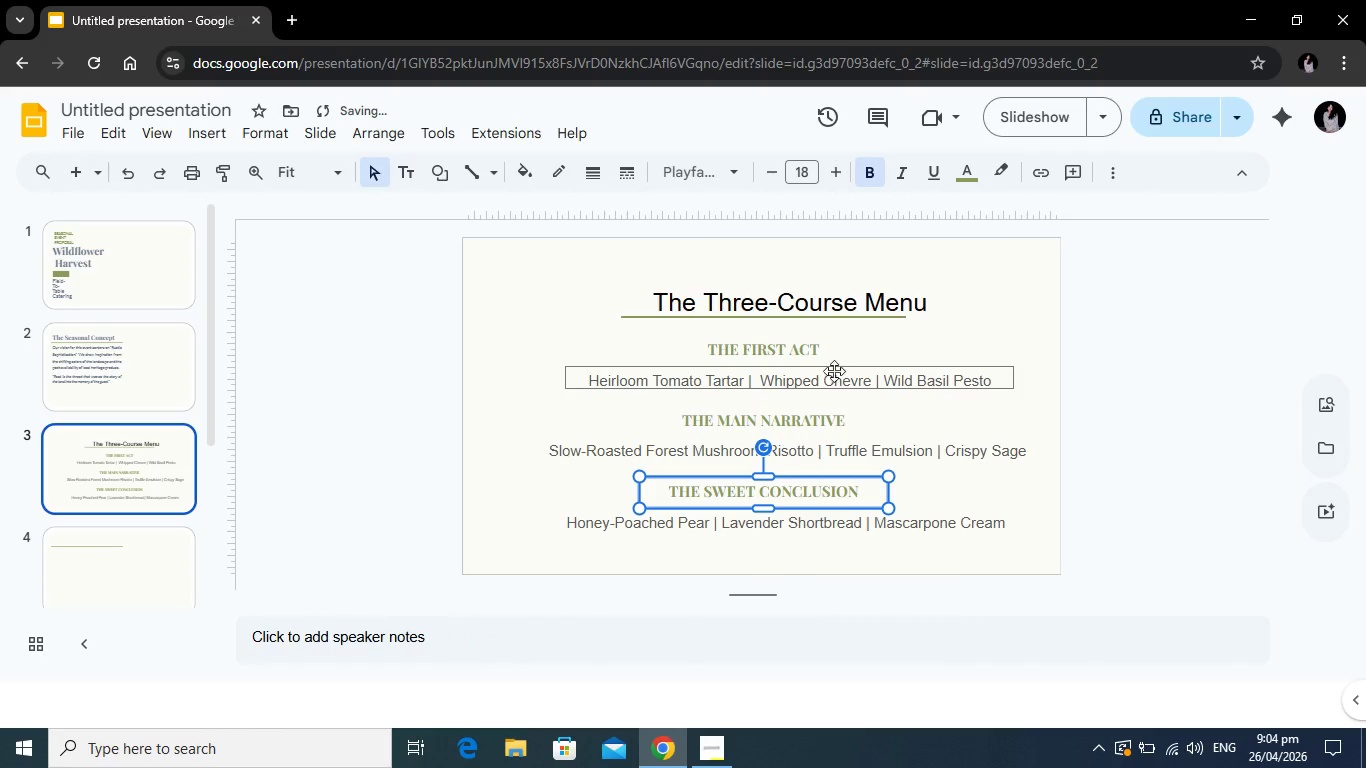 
left_click([834, 368])
 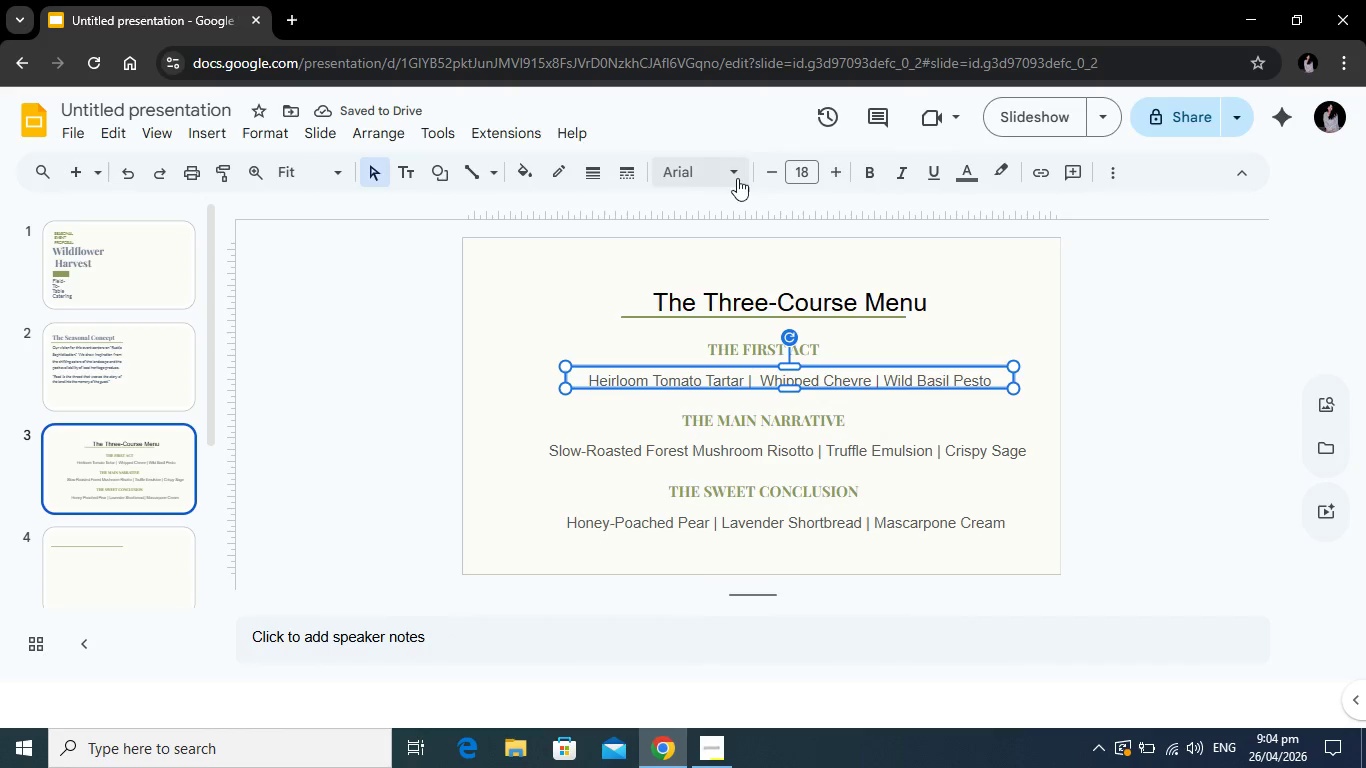 
left_click([737, 177])
 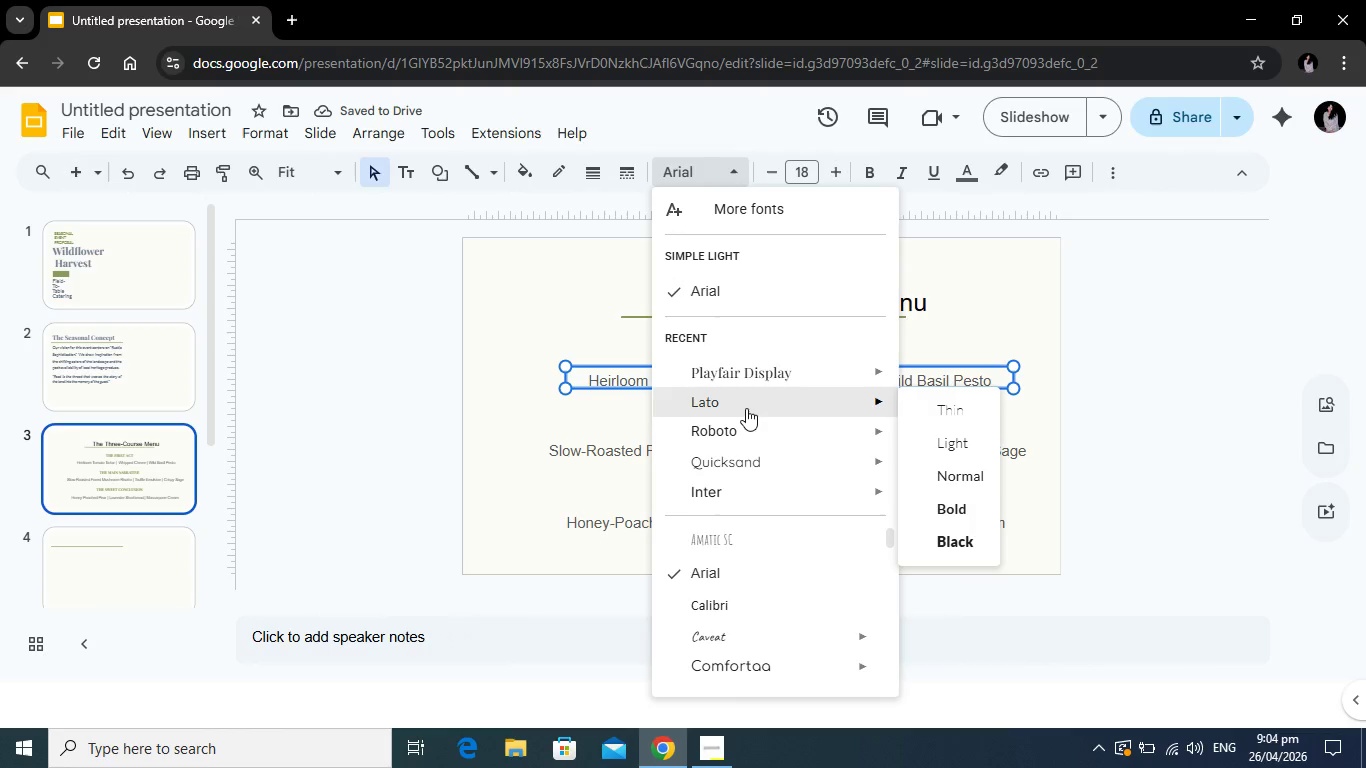 
left_click([747, 407])
 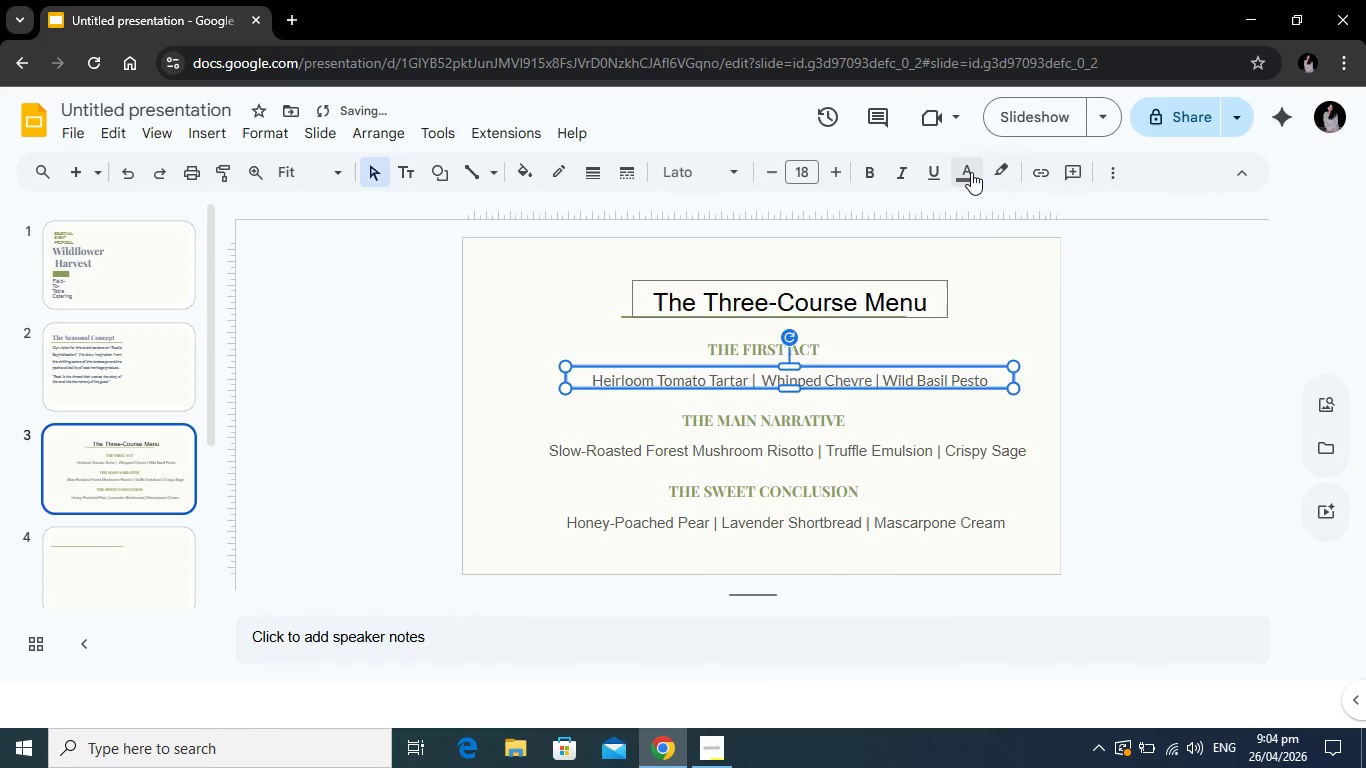 
left_click([971, 172])
 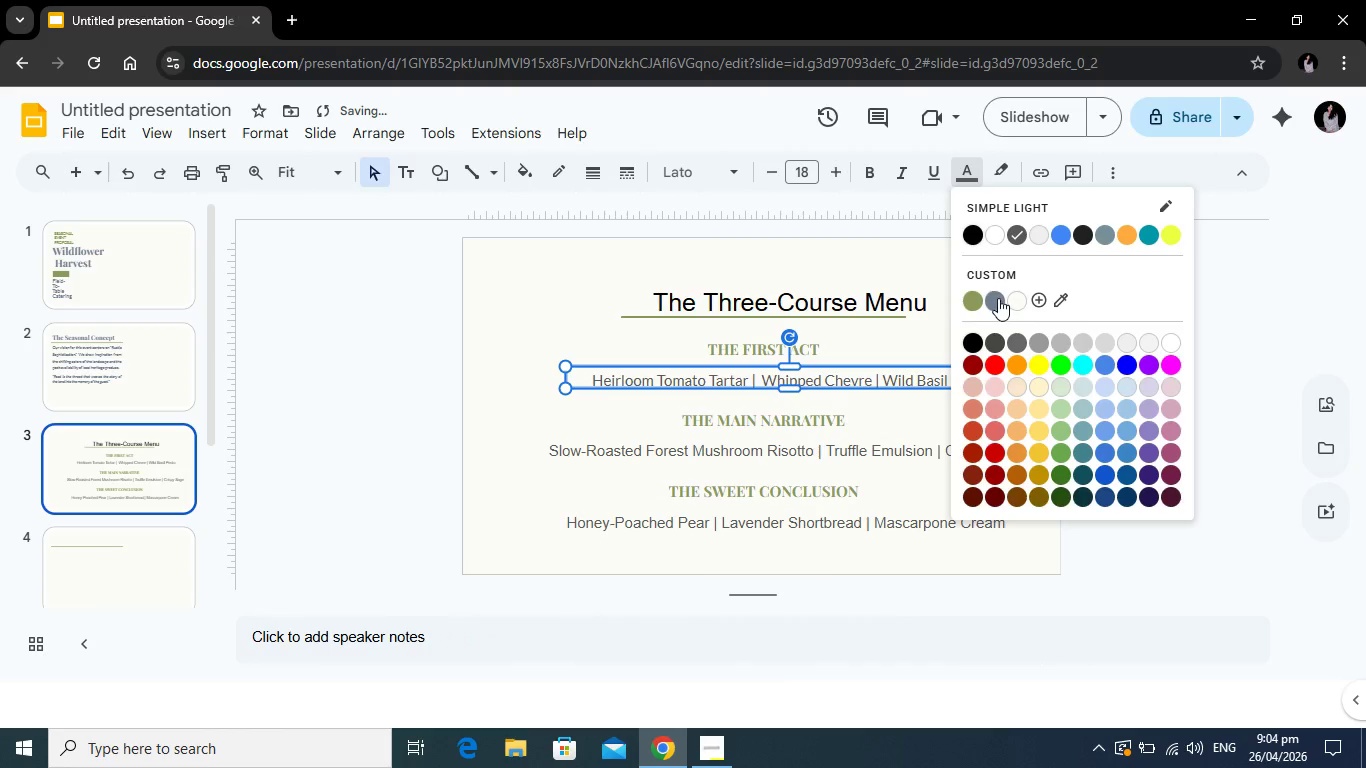 
left_click([998, 298])
 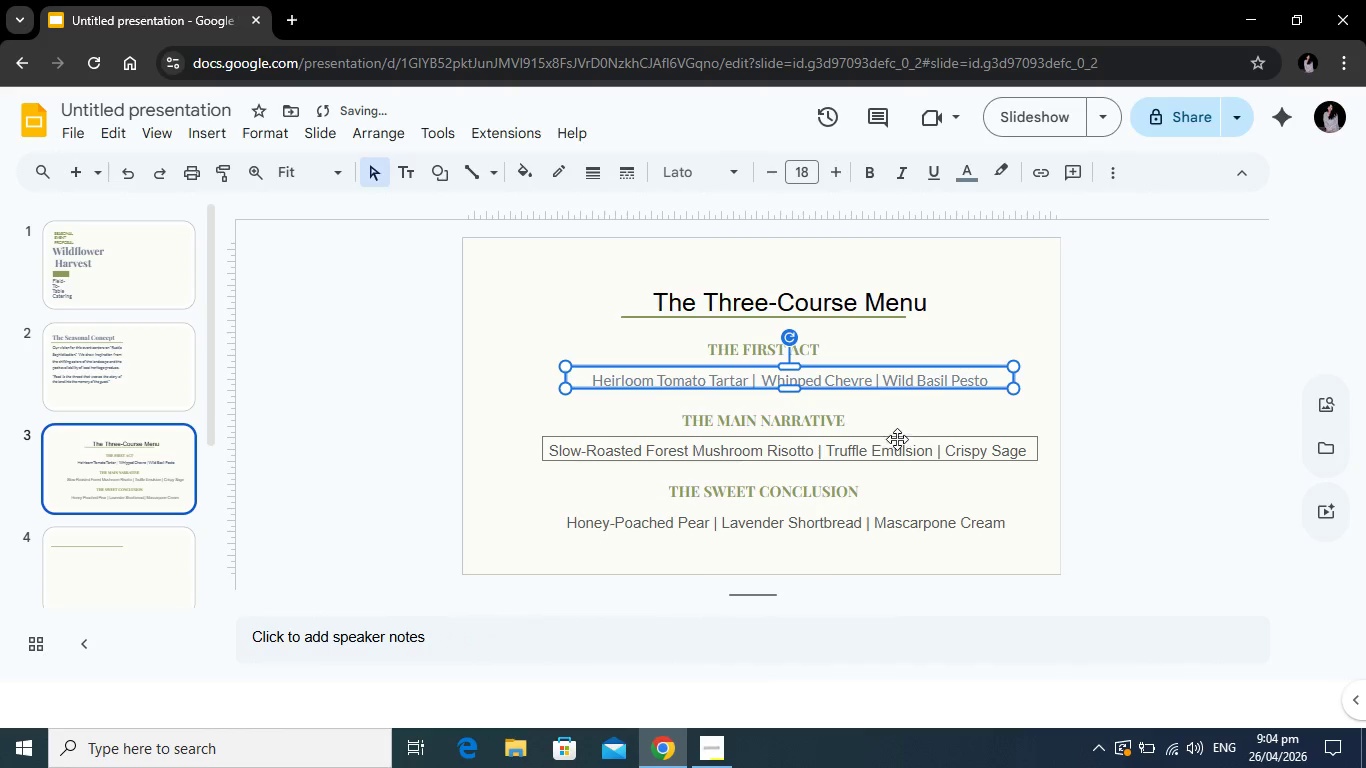 
left_click([897, 438])
 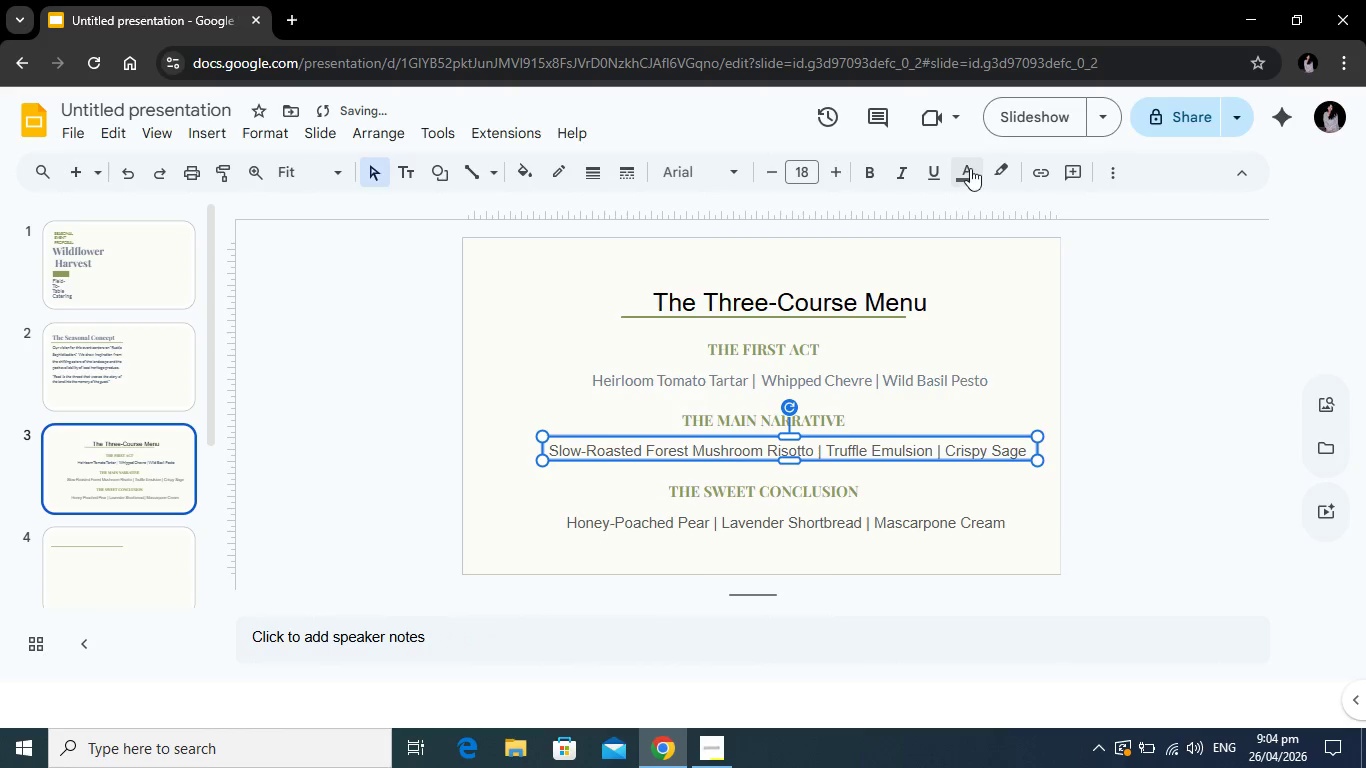 
left_click([970, 168])
 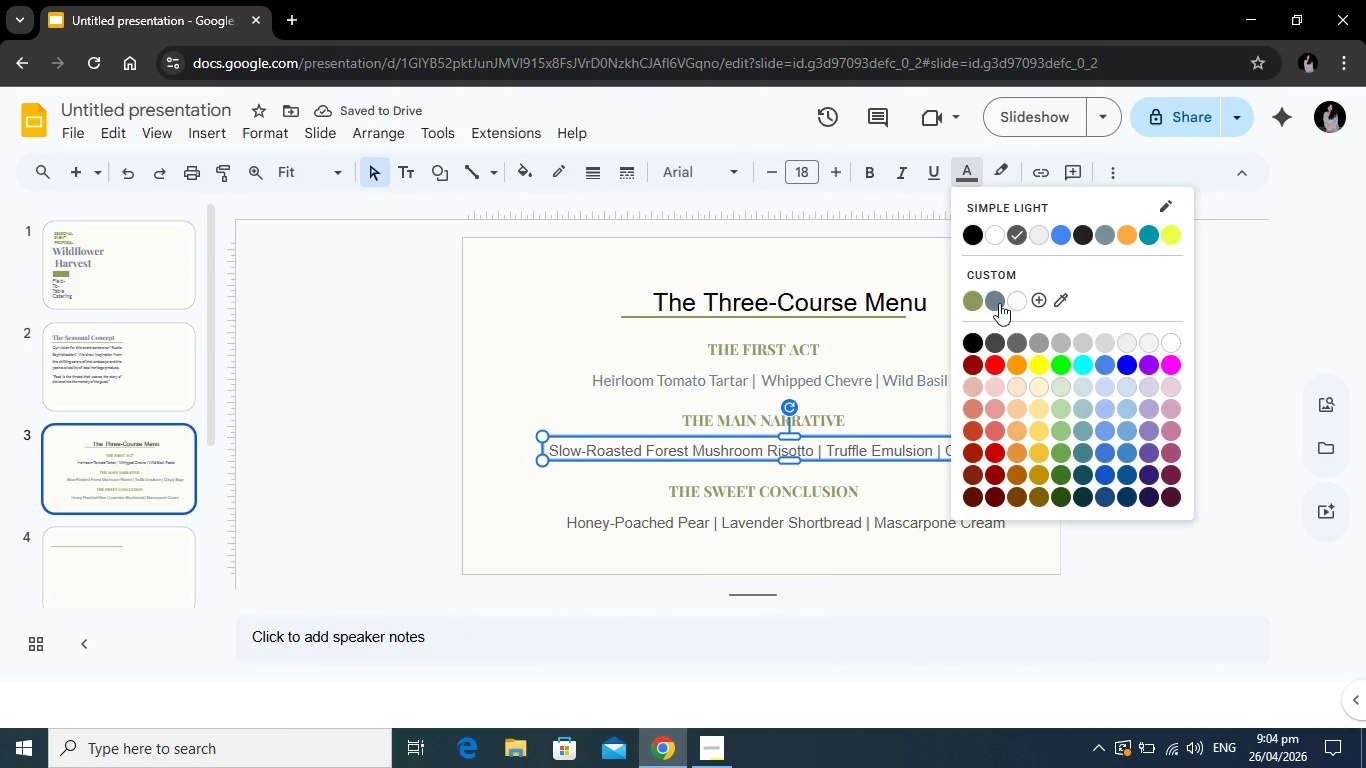 
left_click([999, 303])
 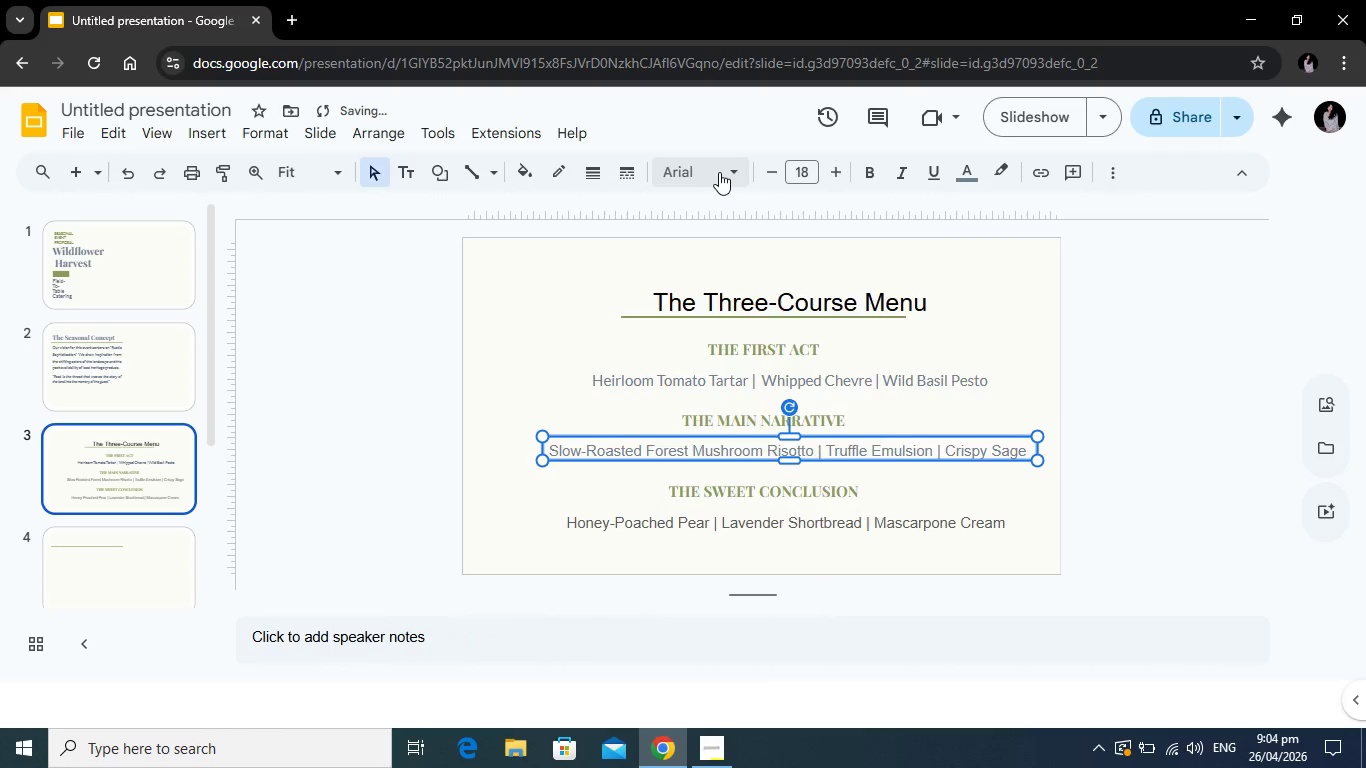 
left_click([719, 172])
 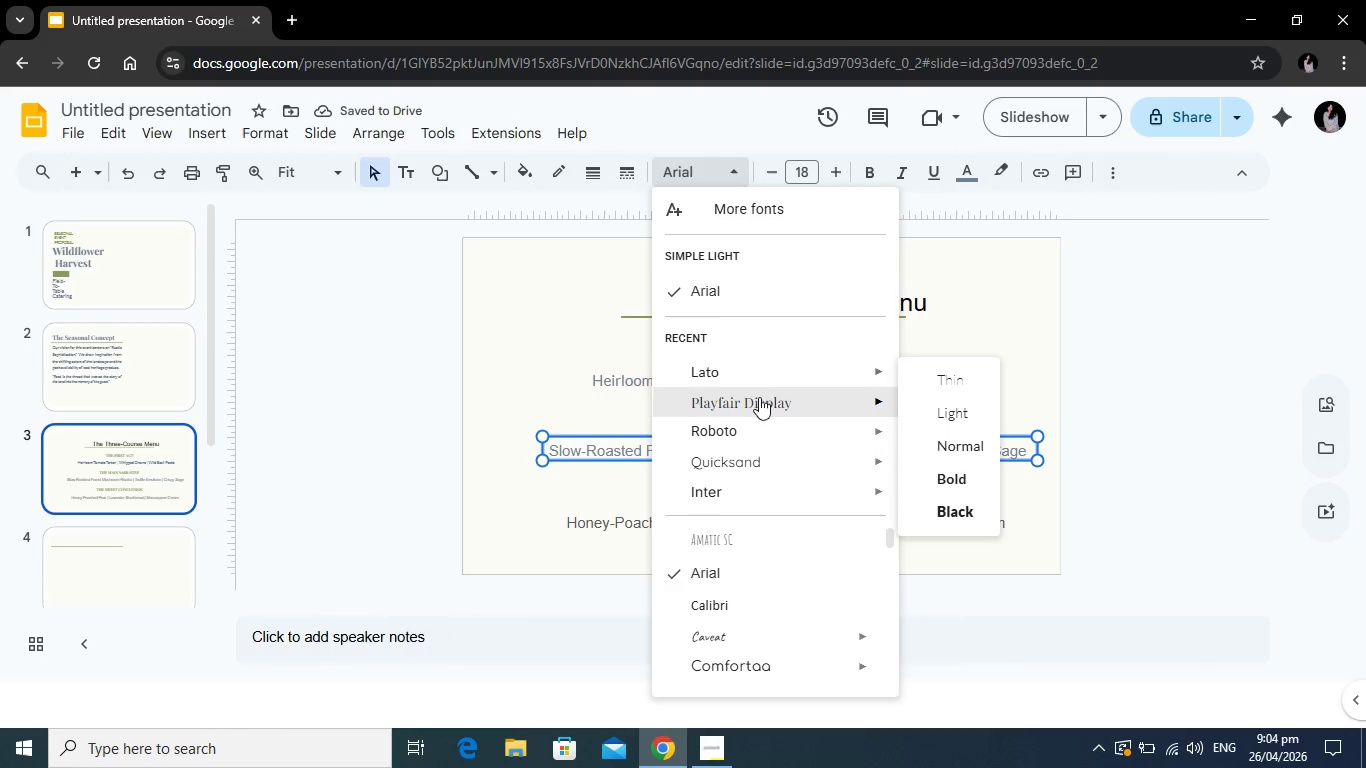 
left_click([767, 373])
 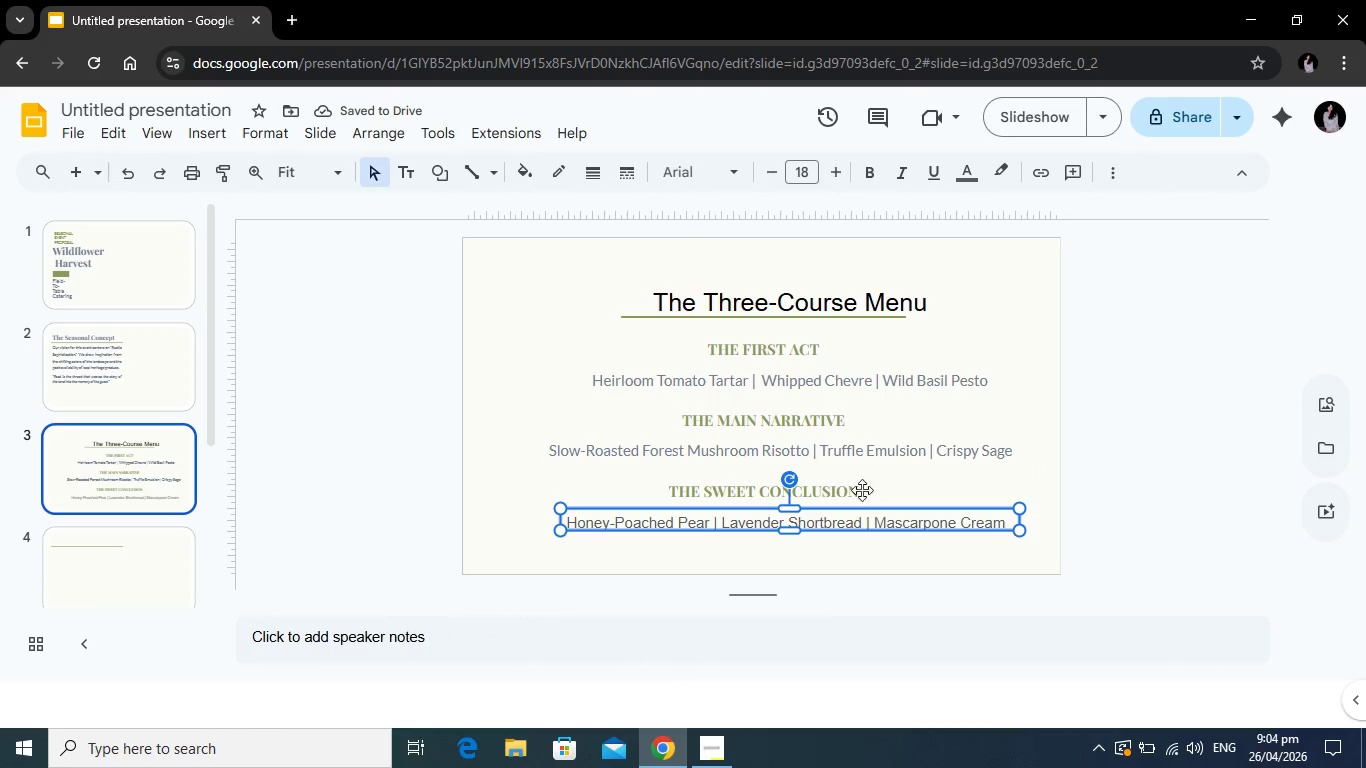 
left_click([959, 180])
 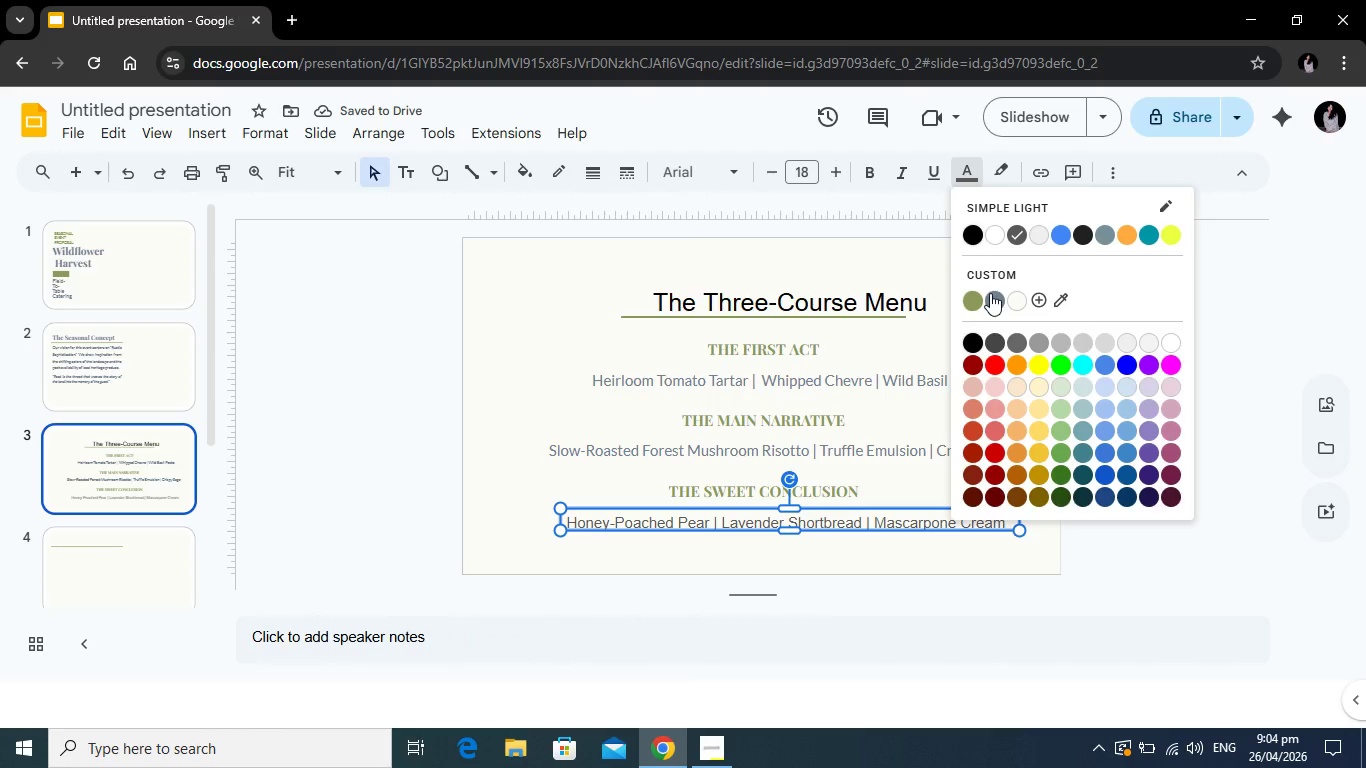 
left_click([990, 293])
 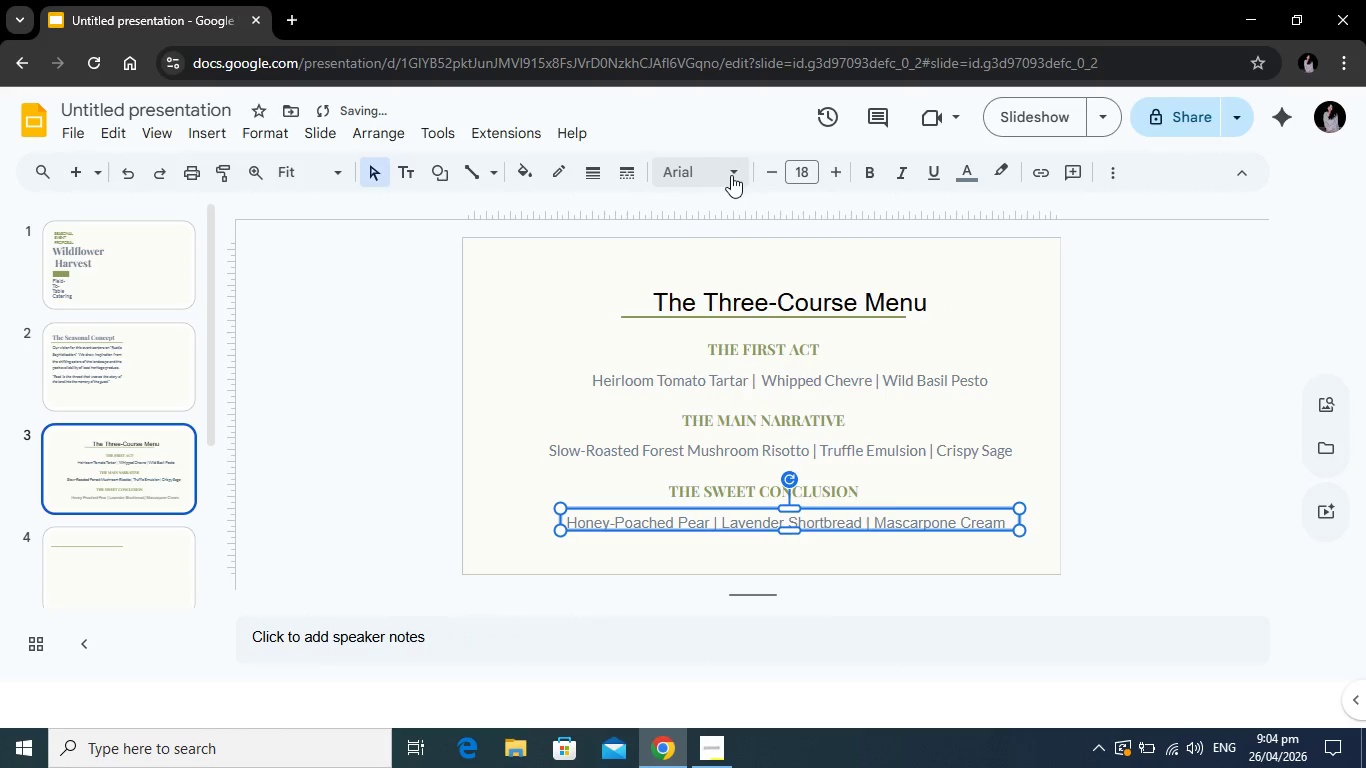 
left_click([731, 175])
 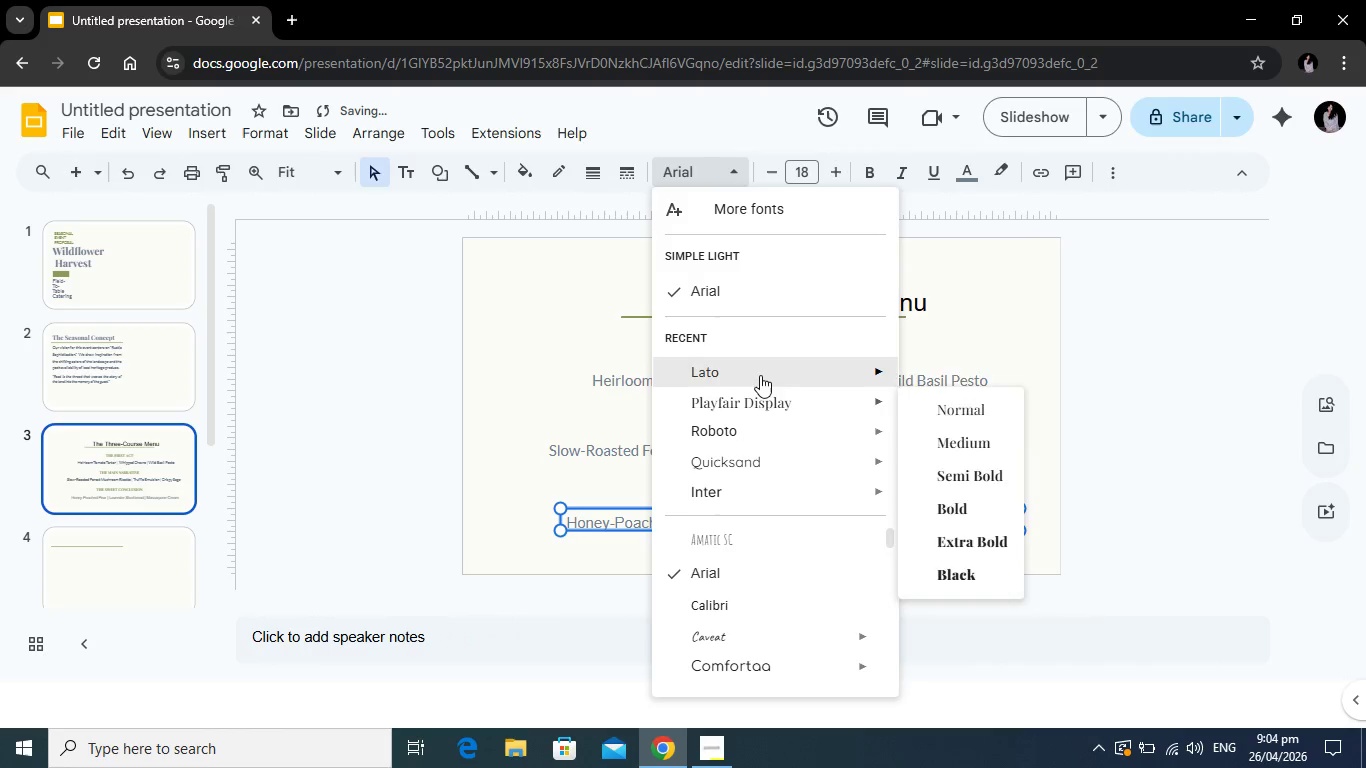 
left_click([760, 374])
 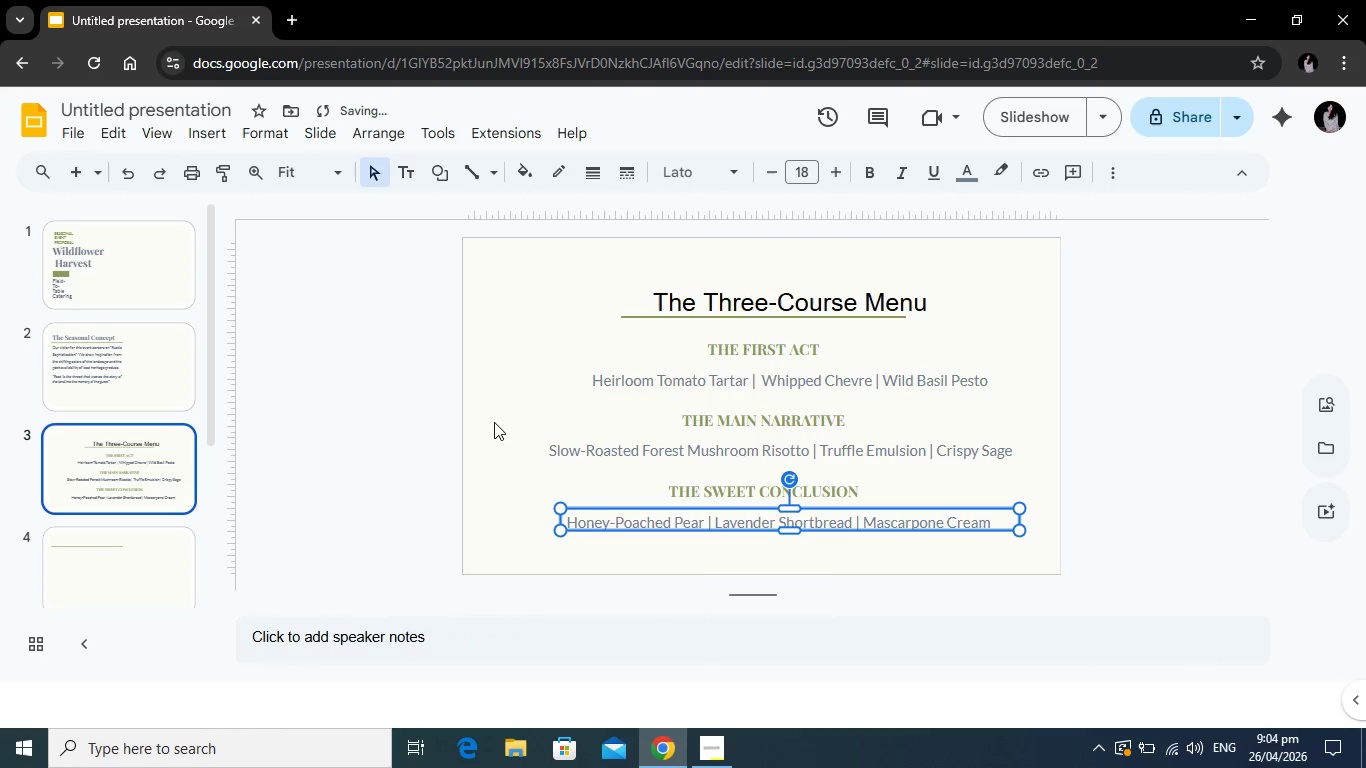 
left_click([488, 425])
 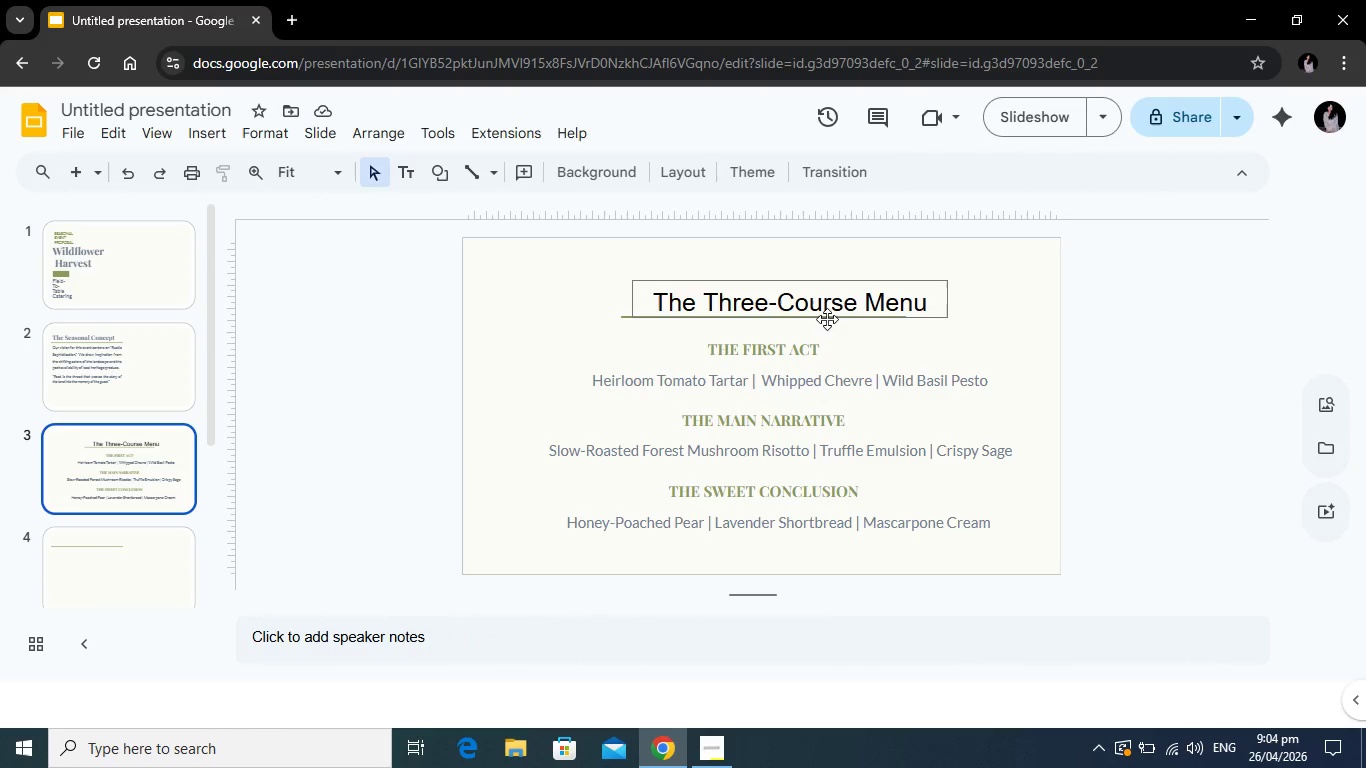 
wait(7.26)
 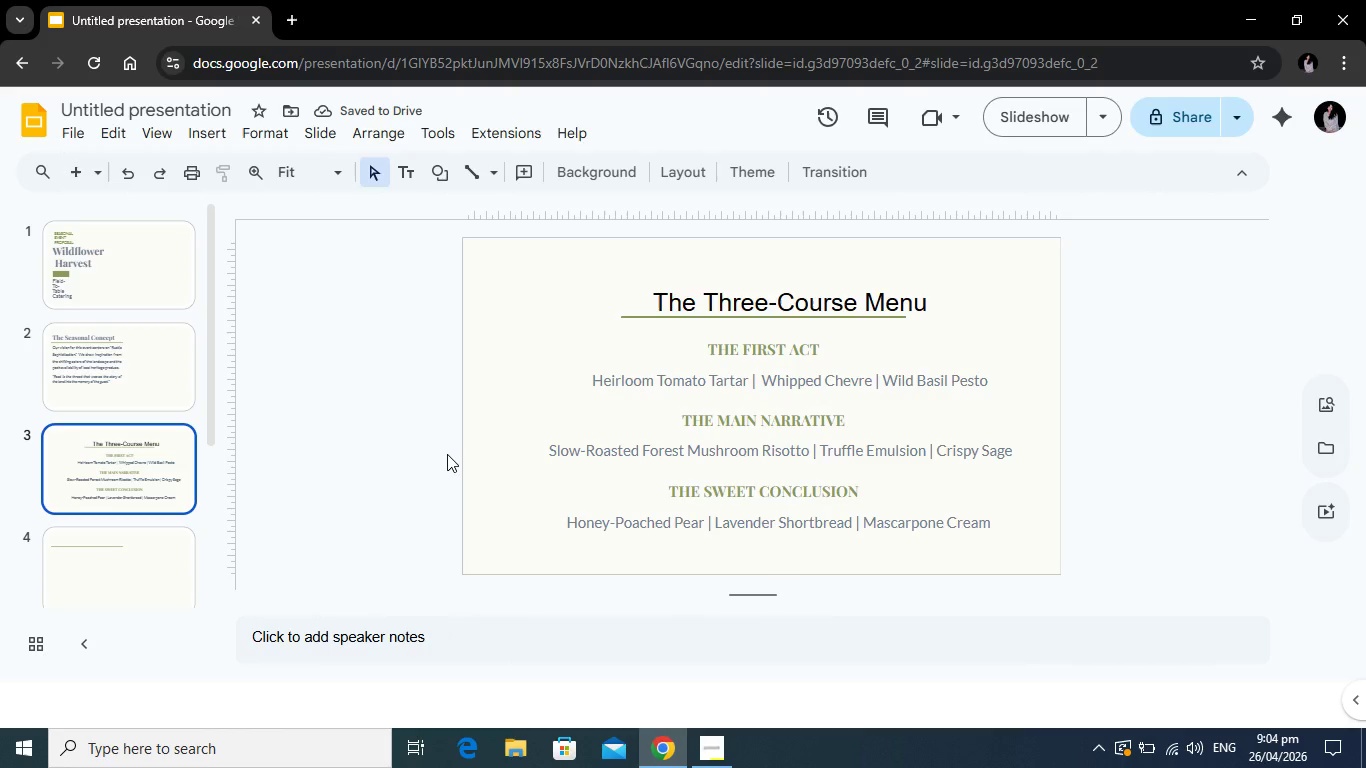 
left_click([626, 317])
 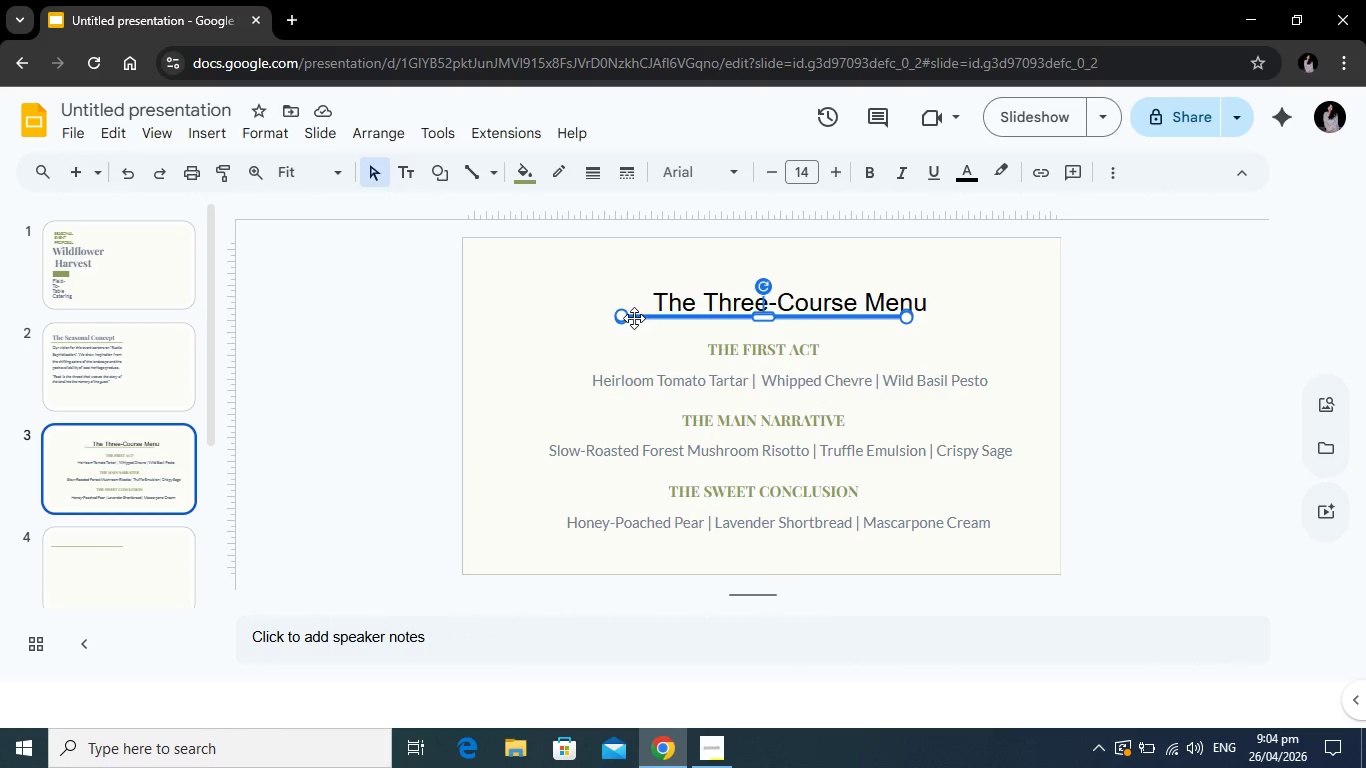 
left_click_drag(start_coordinate=[634, 318], to_coordinate=[665, 320])
 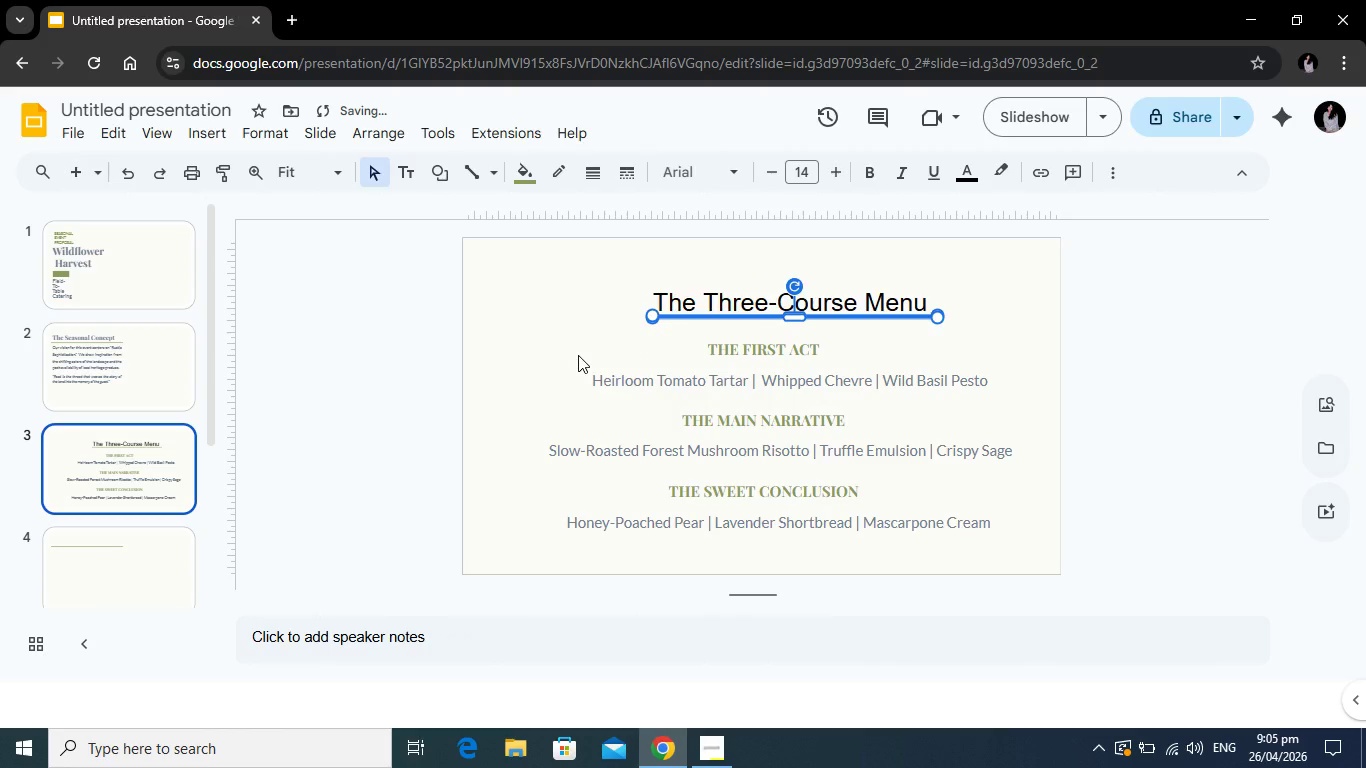 
left_click([578, 355])
 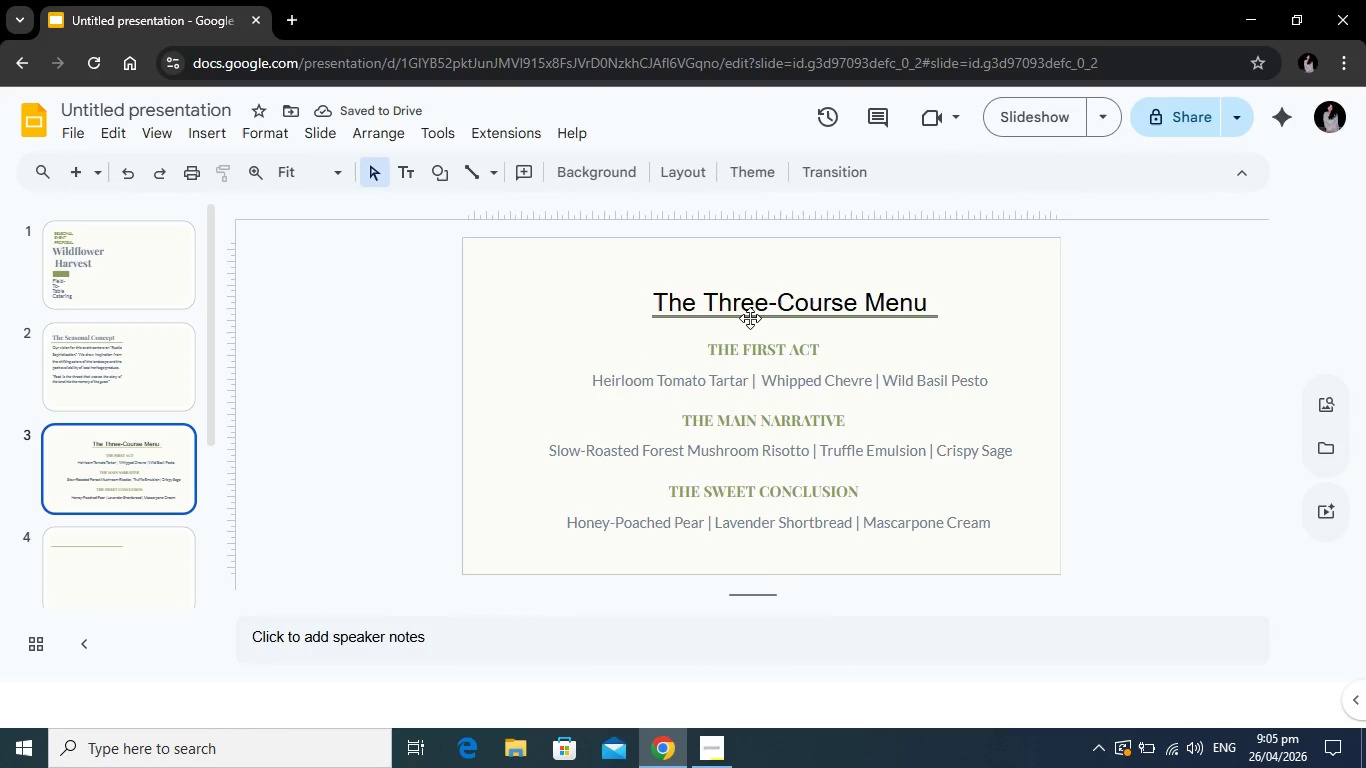 
left_click([749, 318])
 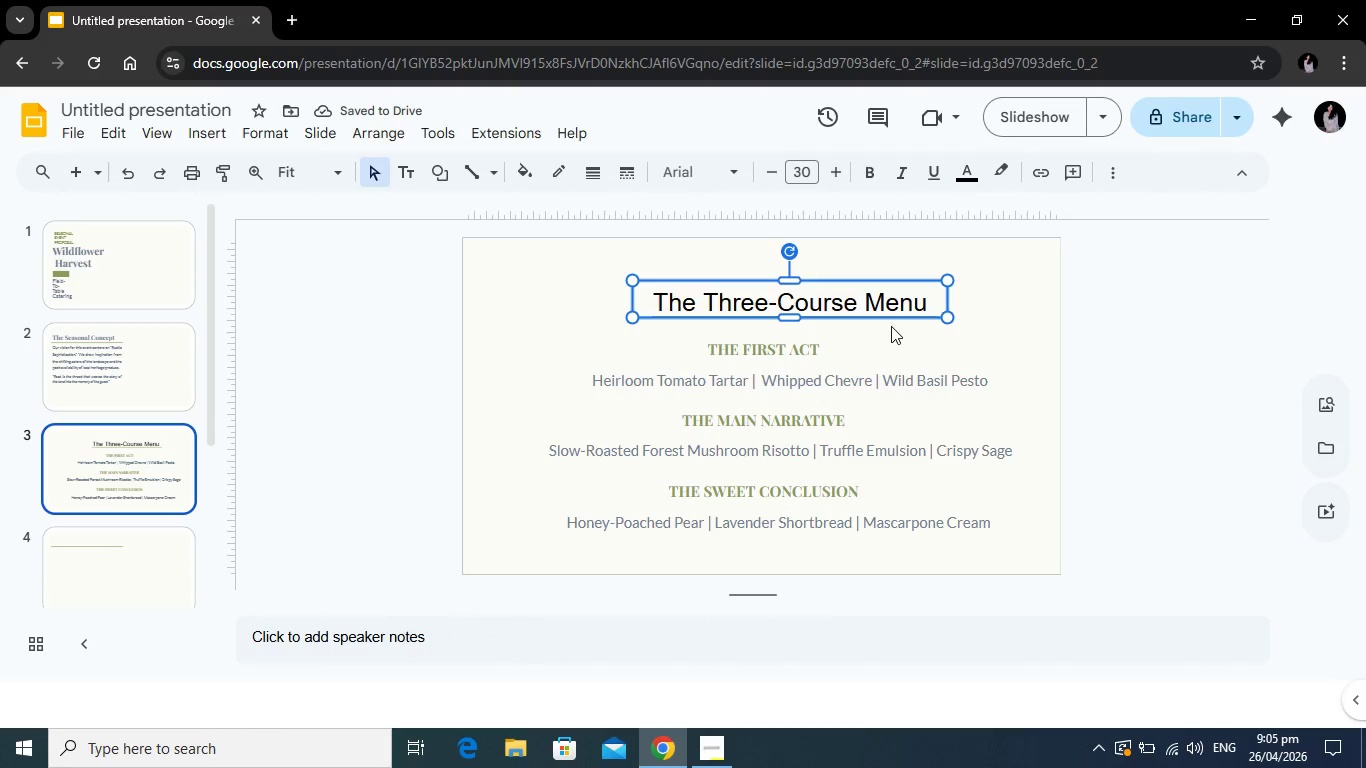 
left_click([891, 326])
 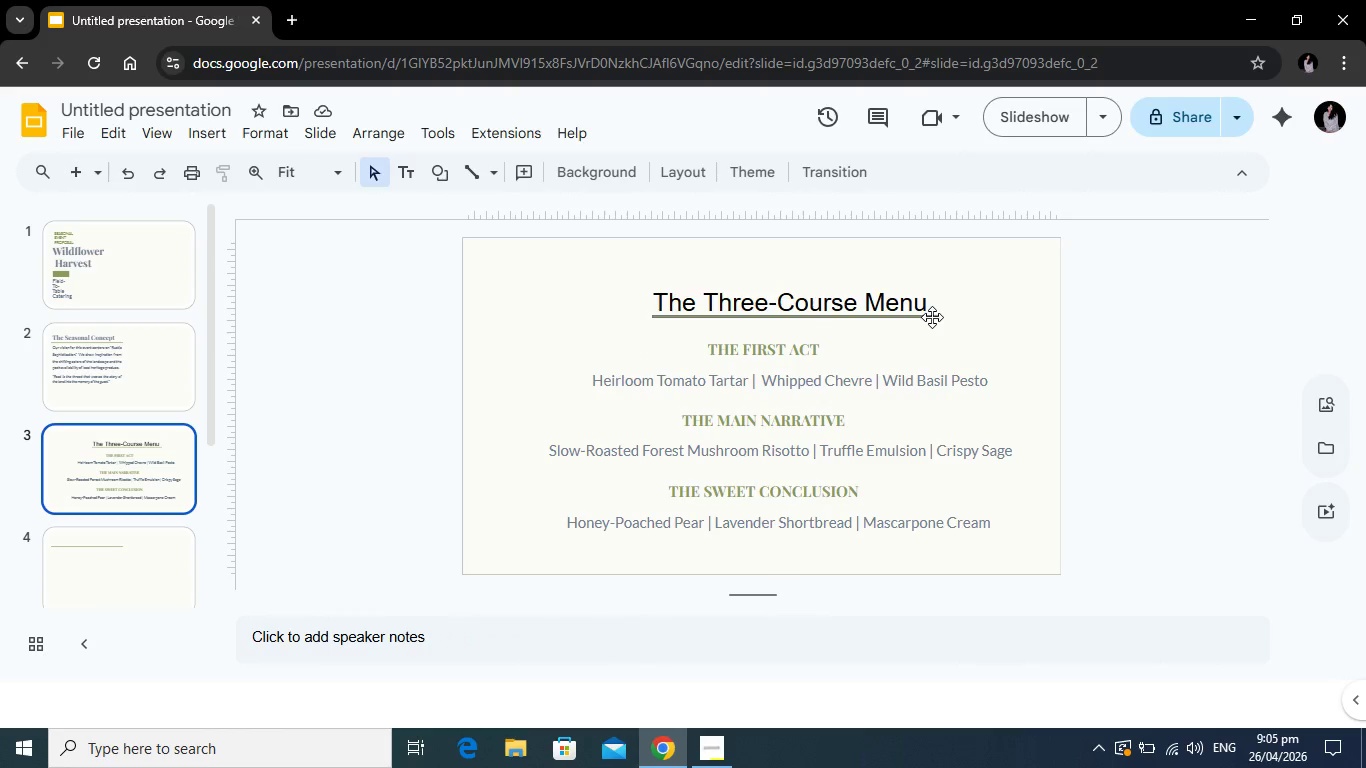 
left_click([932, 317])
 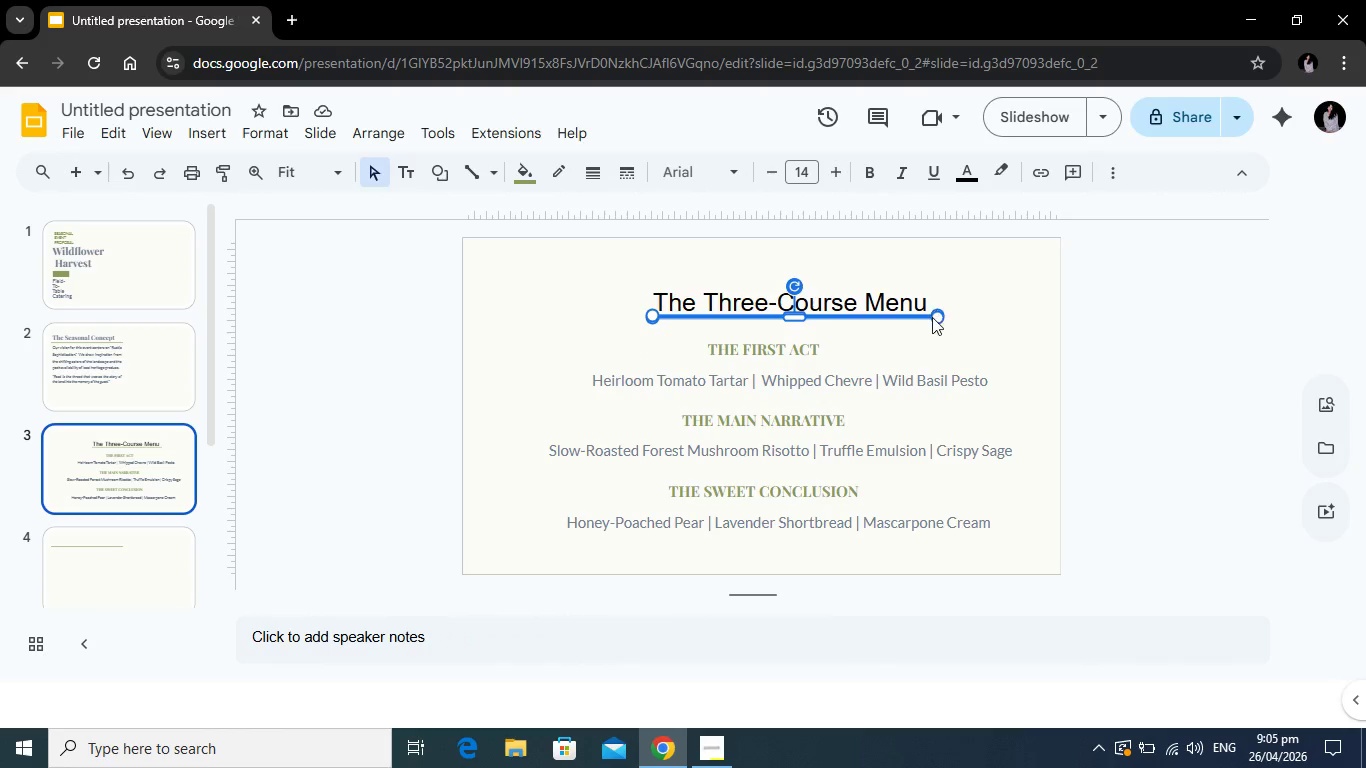 
left_click_drag(start_coordinate=[932, 317], to_coordinate=[924, 317])
 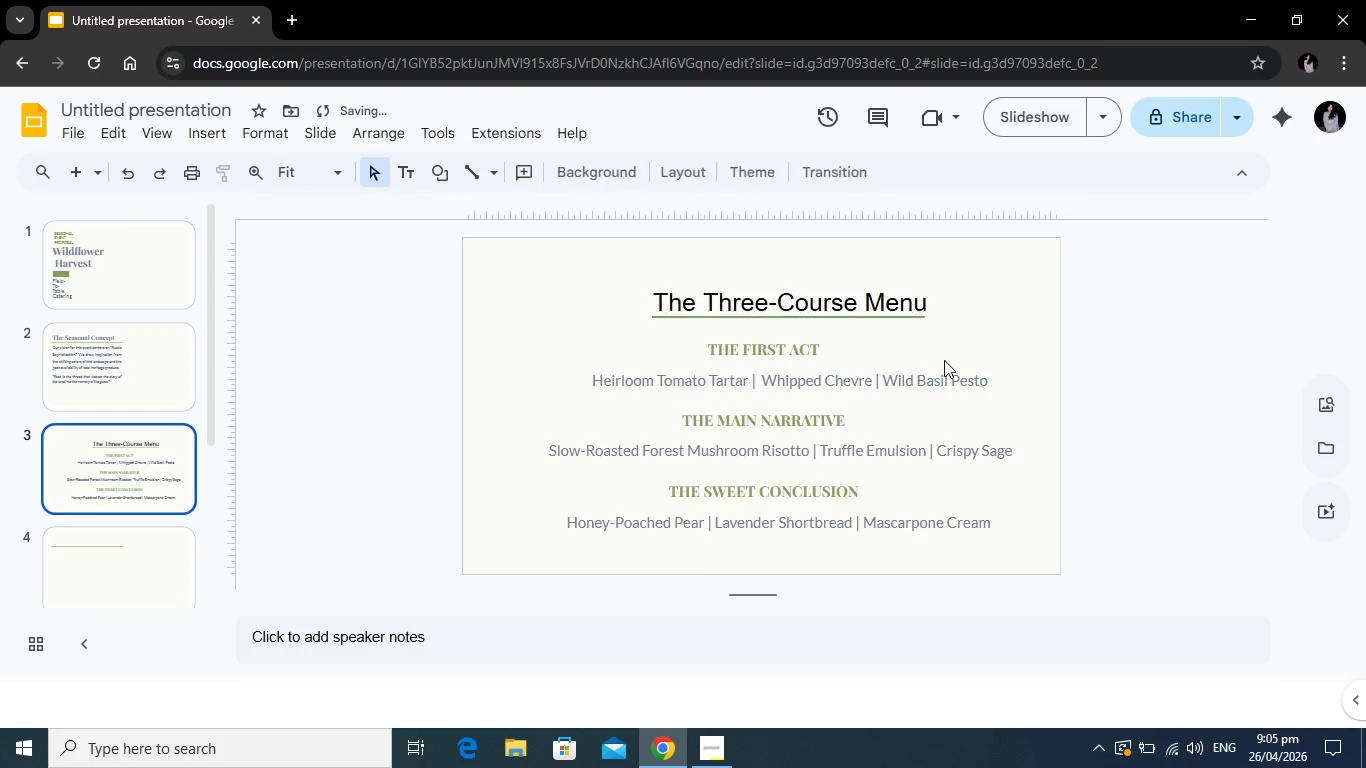 
left_click([943, 359])
 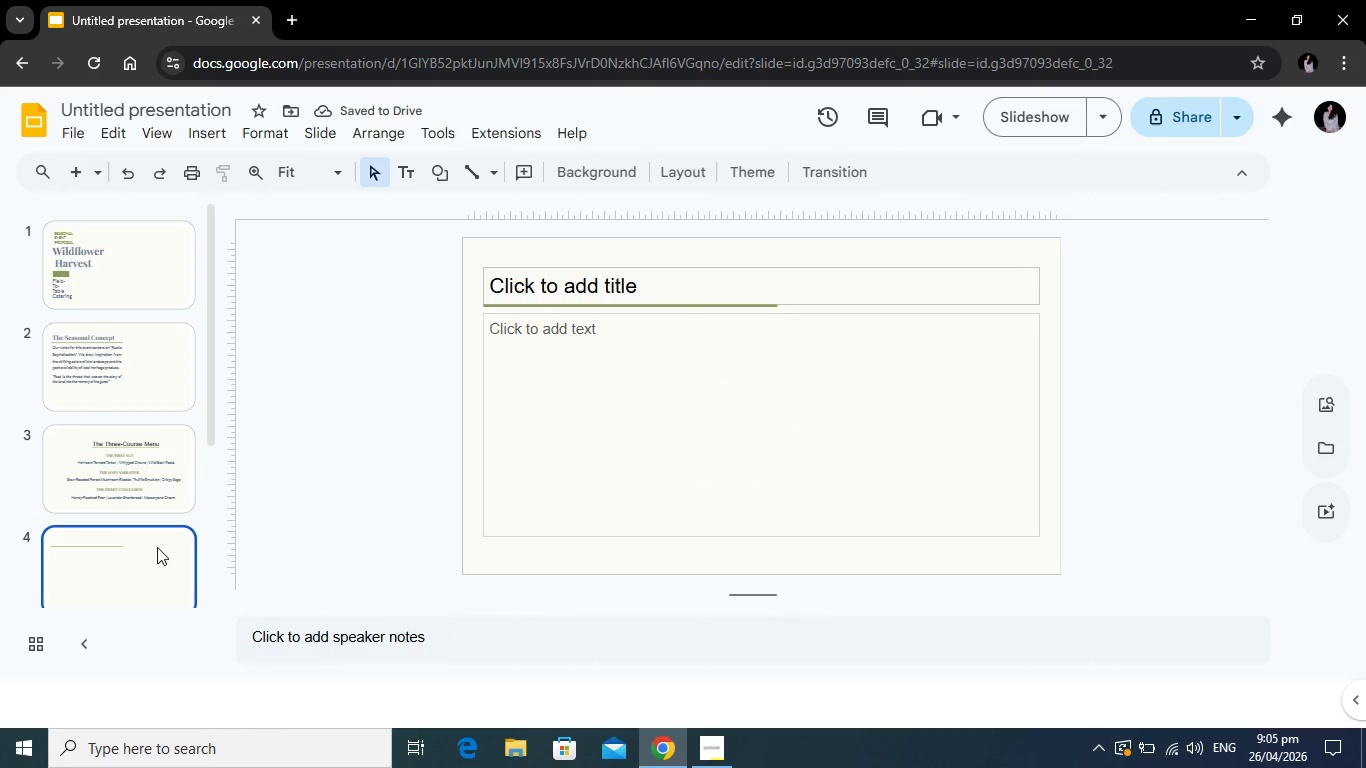 
wait(8.56)
 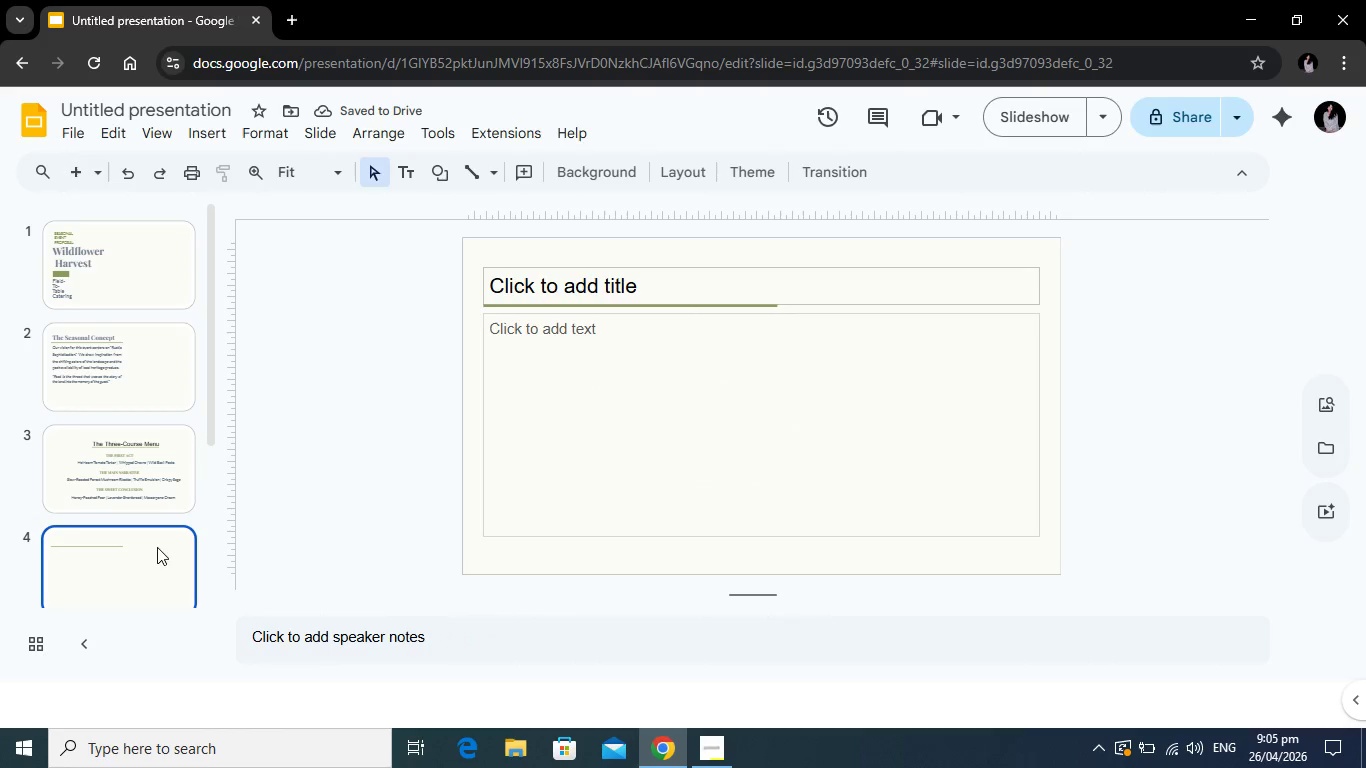 
left_click([614, 281])
 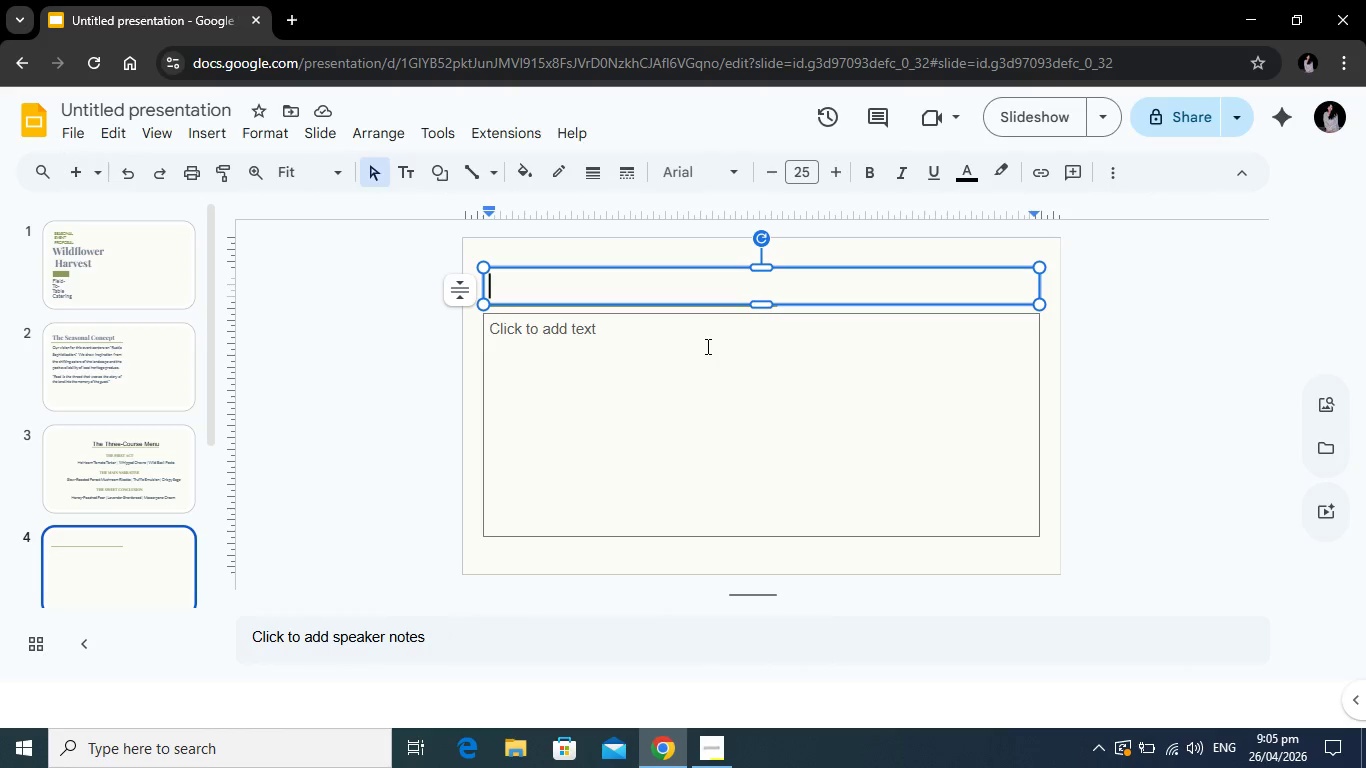 
type(Appe)
 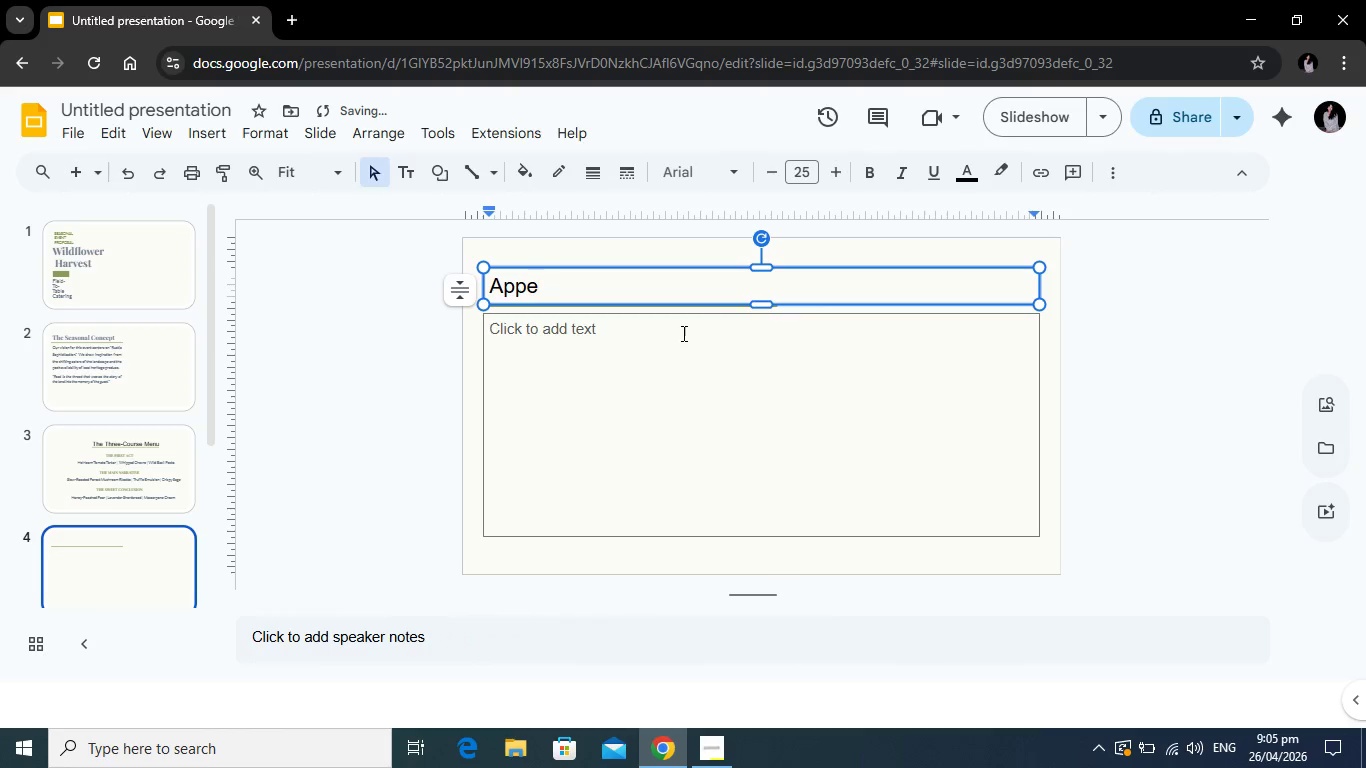 
type(tizers & Pairingss)
key(Backspace)
 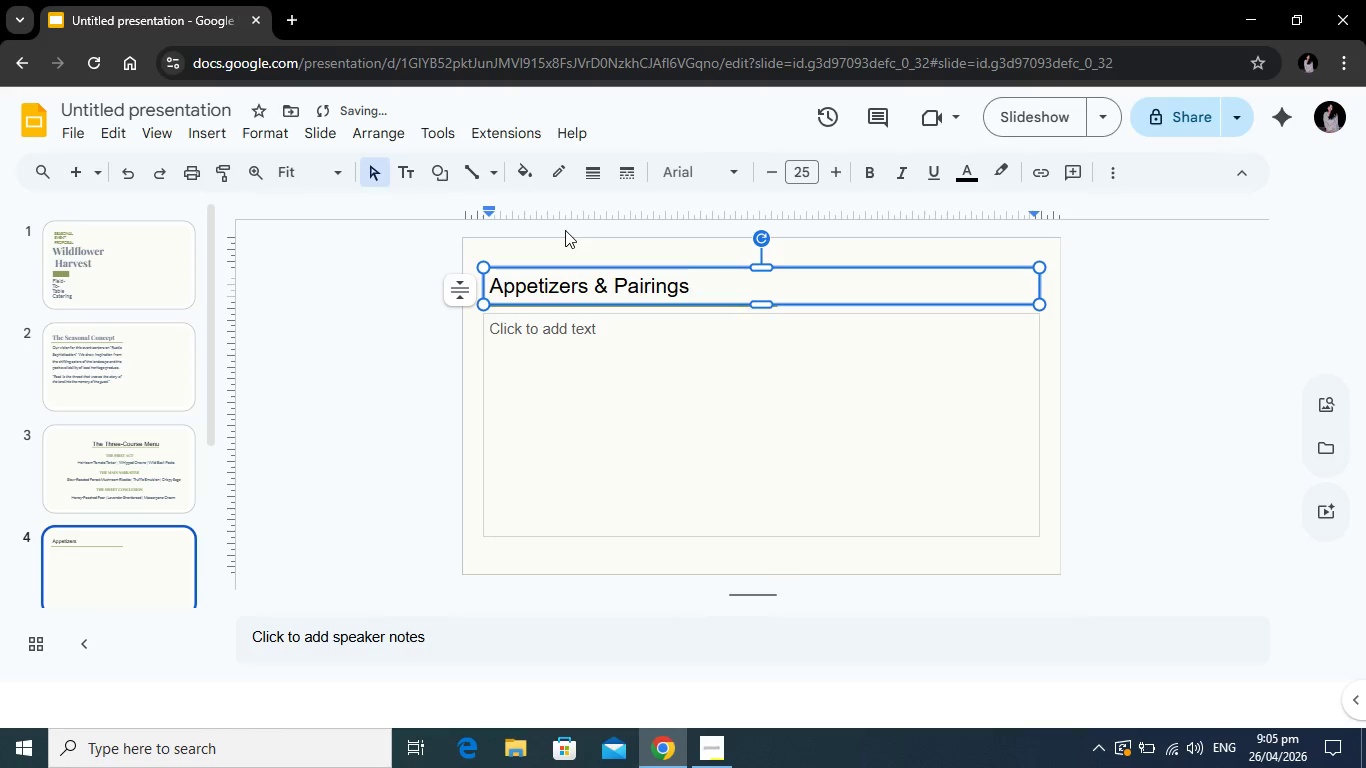 
left_click([544, 352])
 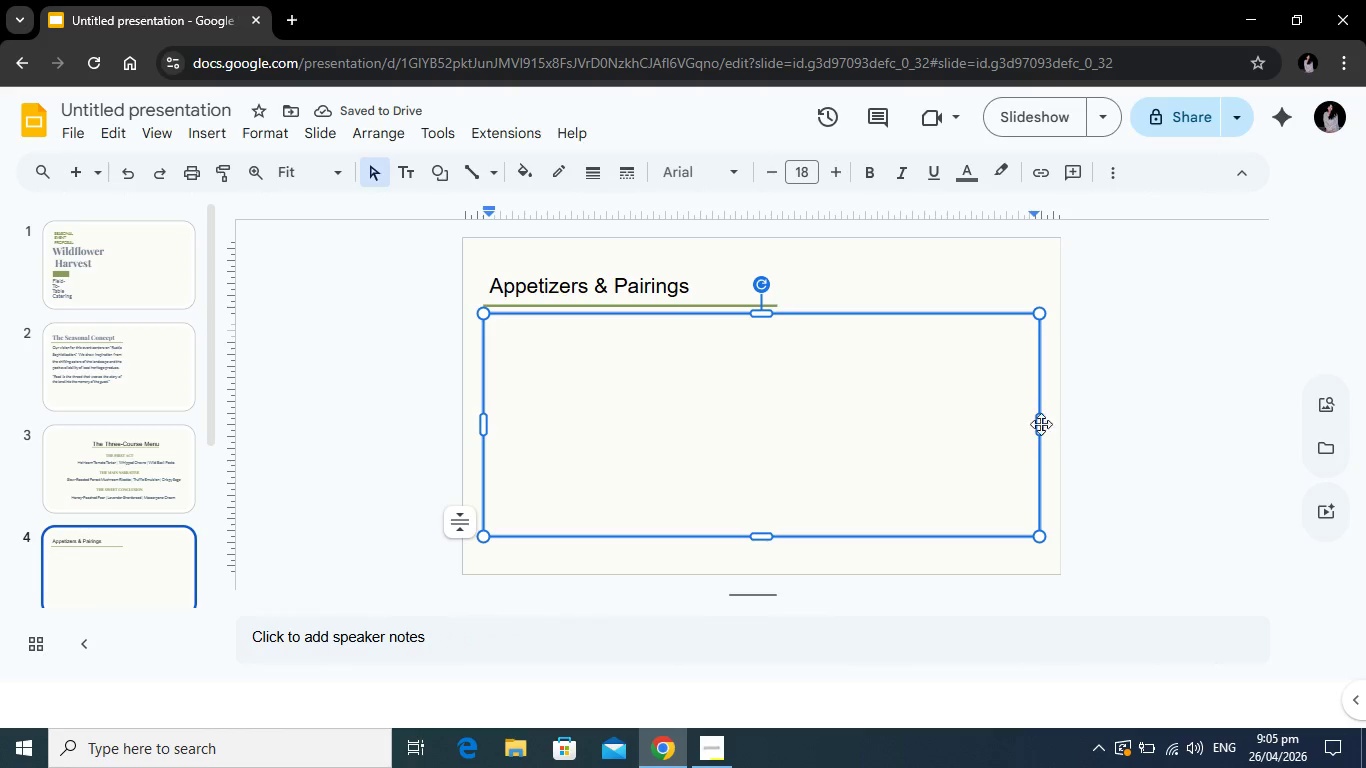 
left_click_drag(start_coordinate=[1038, 430], to_coordinate=[765, 442])
 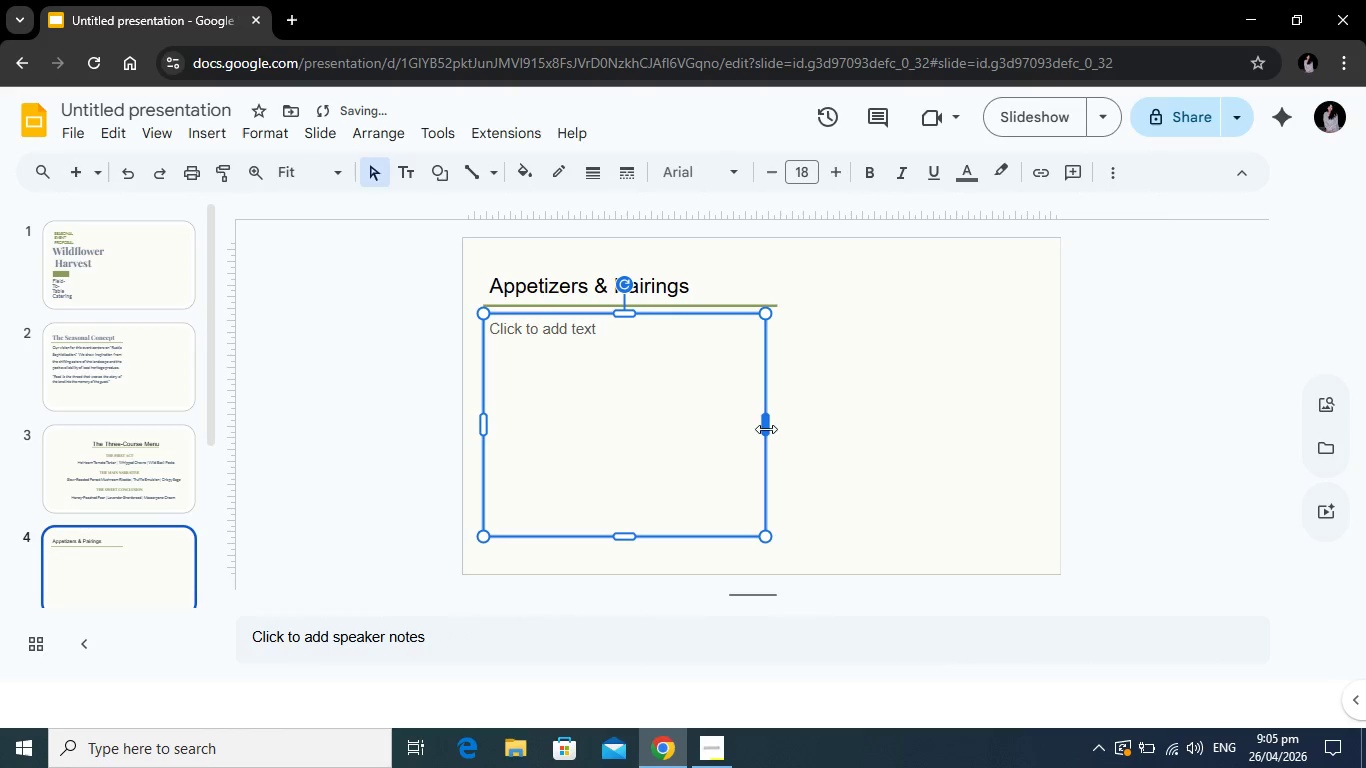 
left_click_drag(start_coordinate=[766, 429], to_coordinate=[761, 428])
 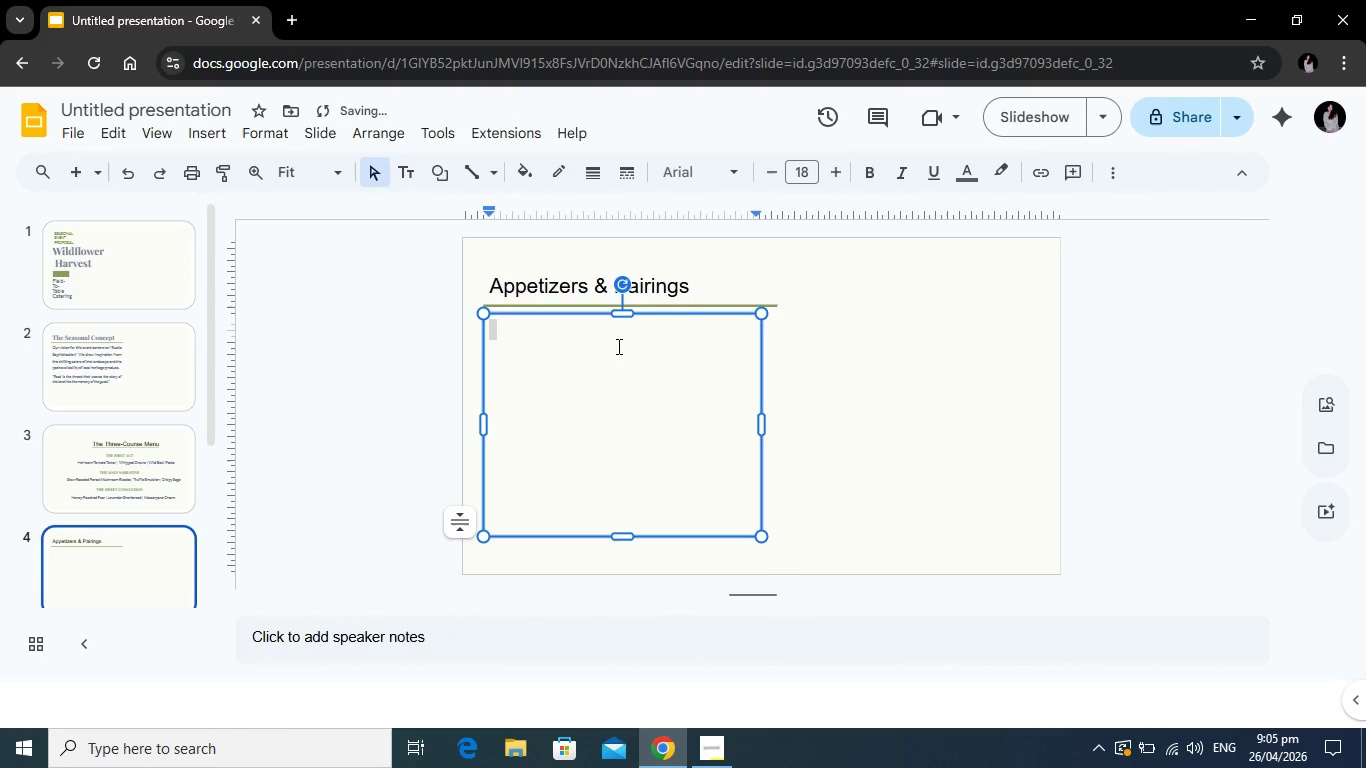 
type(PASSED CANAPES)
 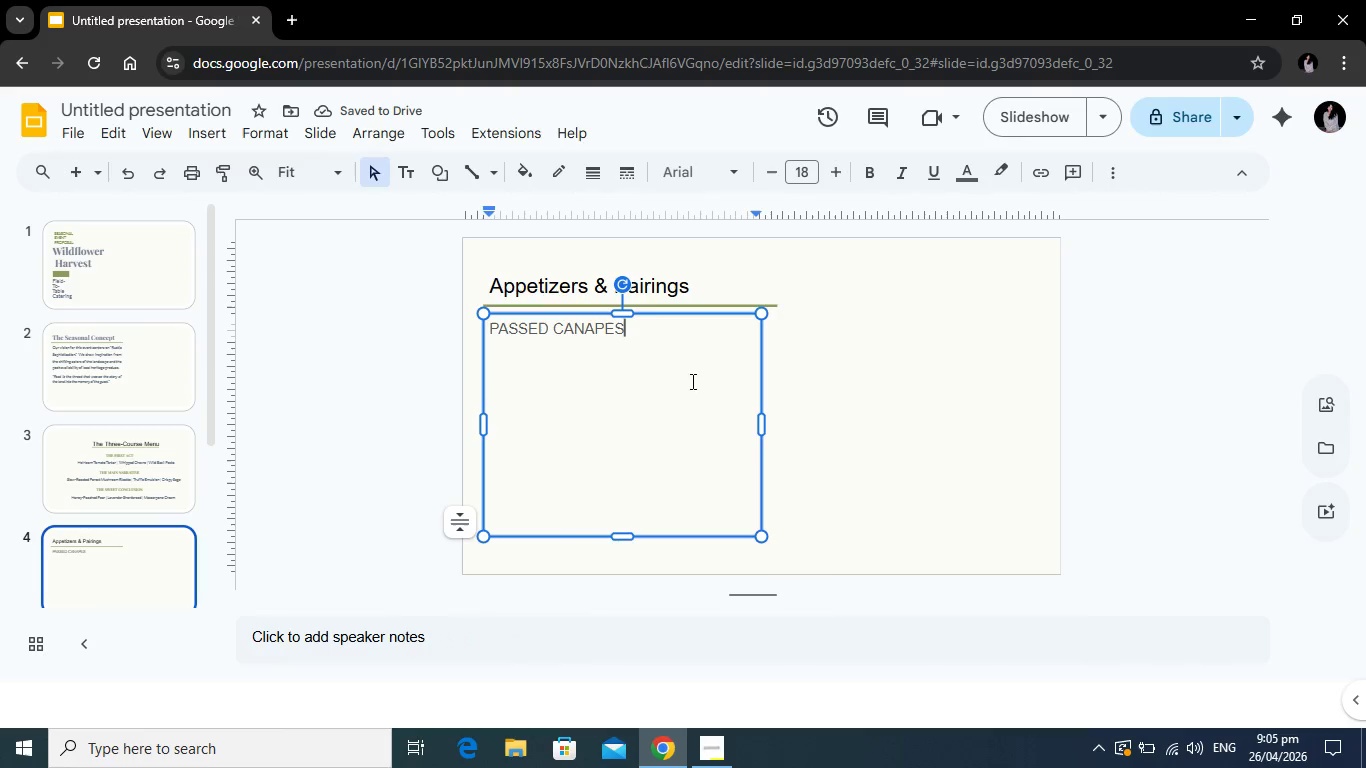 
key(Enter)
 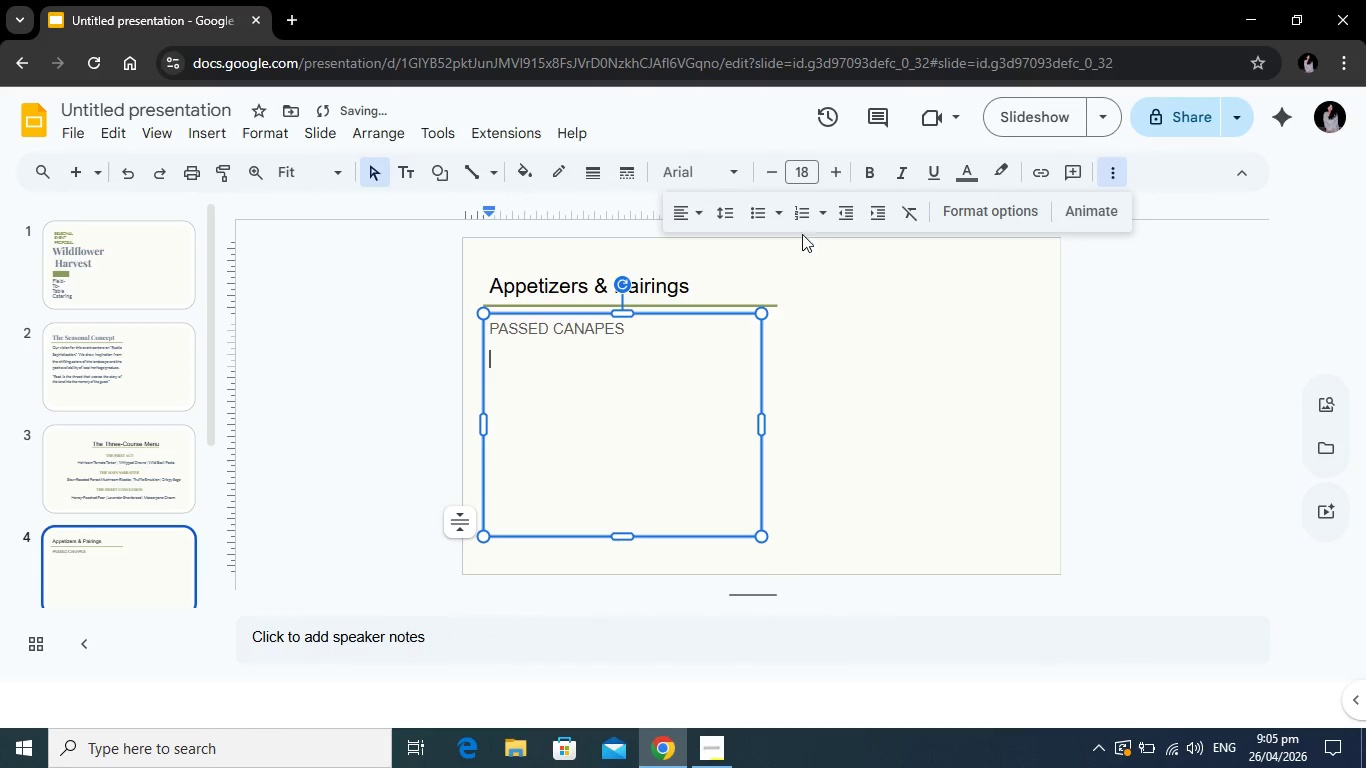 
left_click([753, 207])
 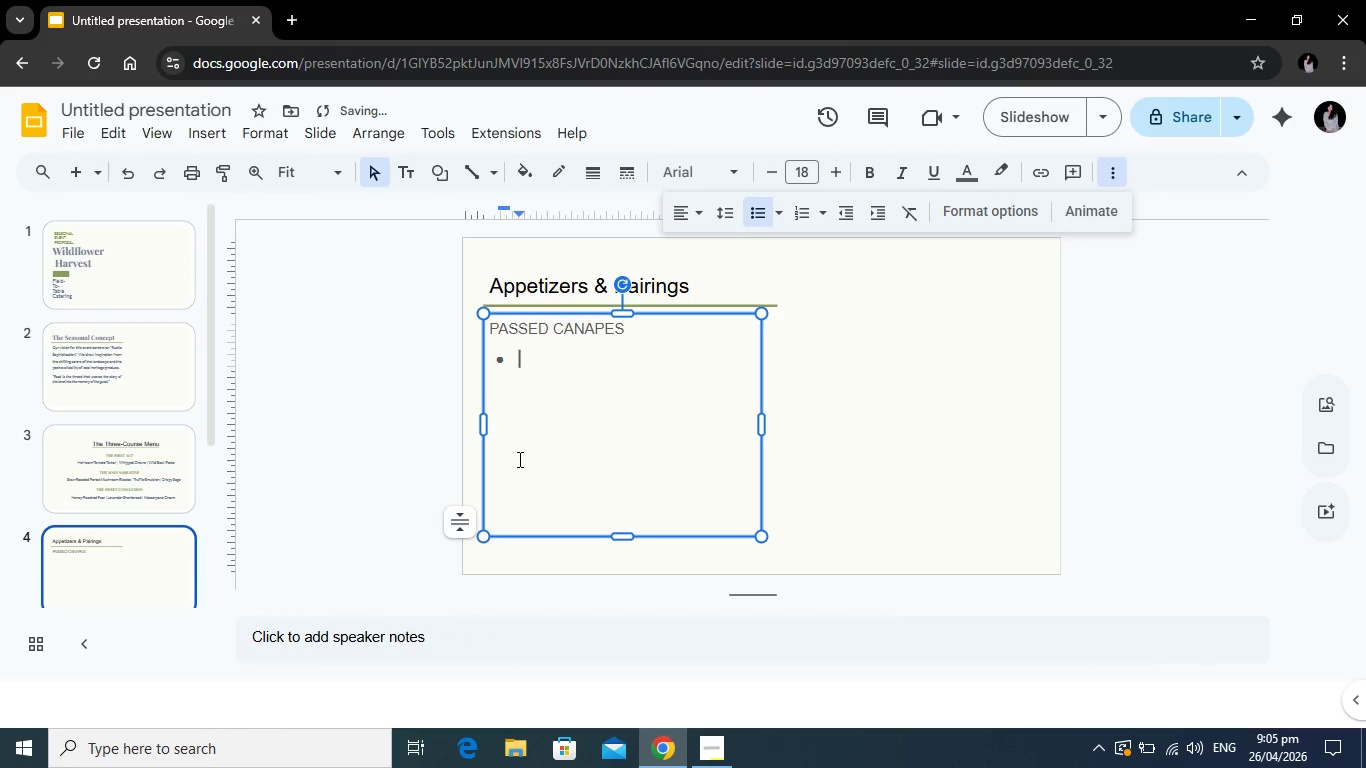 
type(Smoke Trout on Rye)
 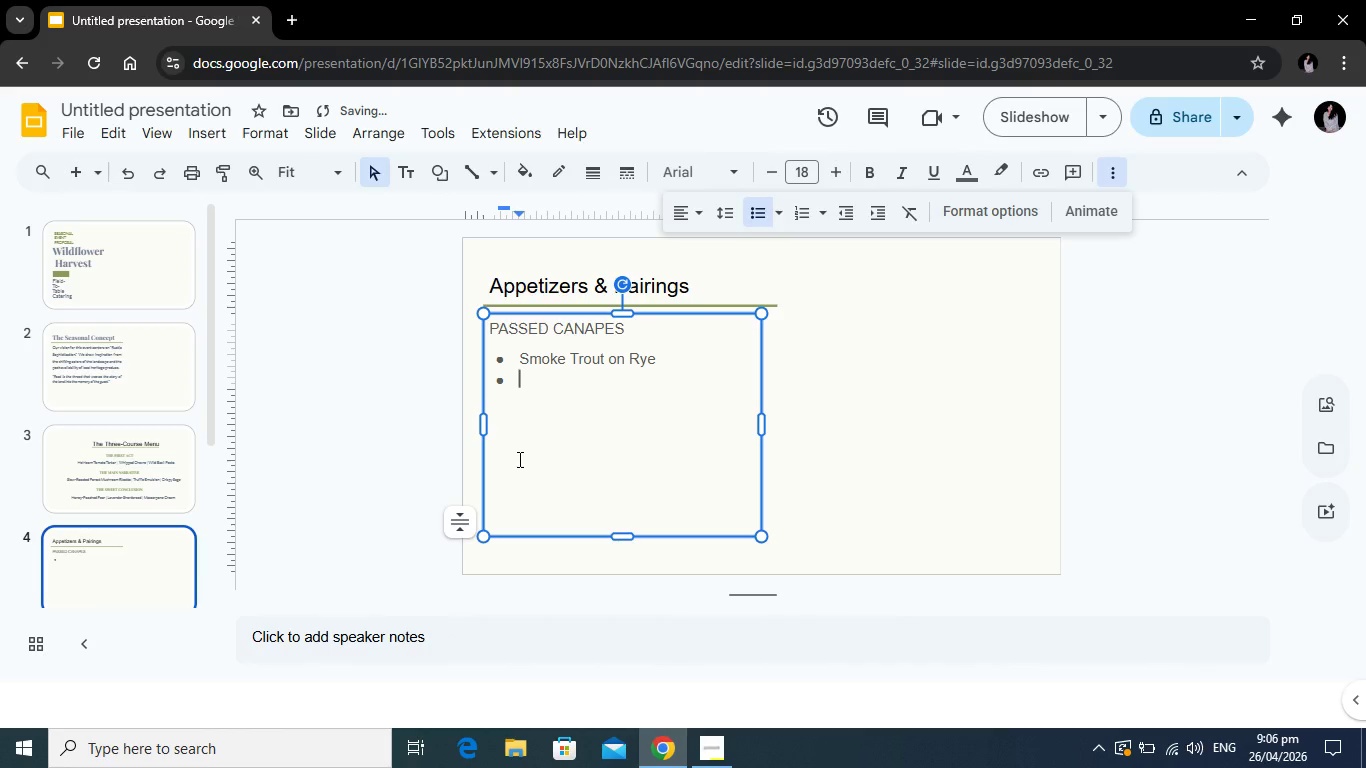 
 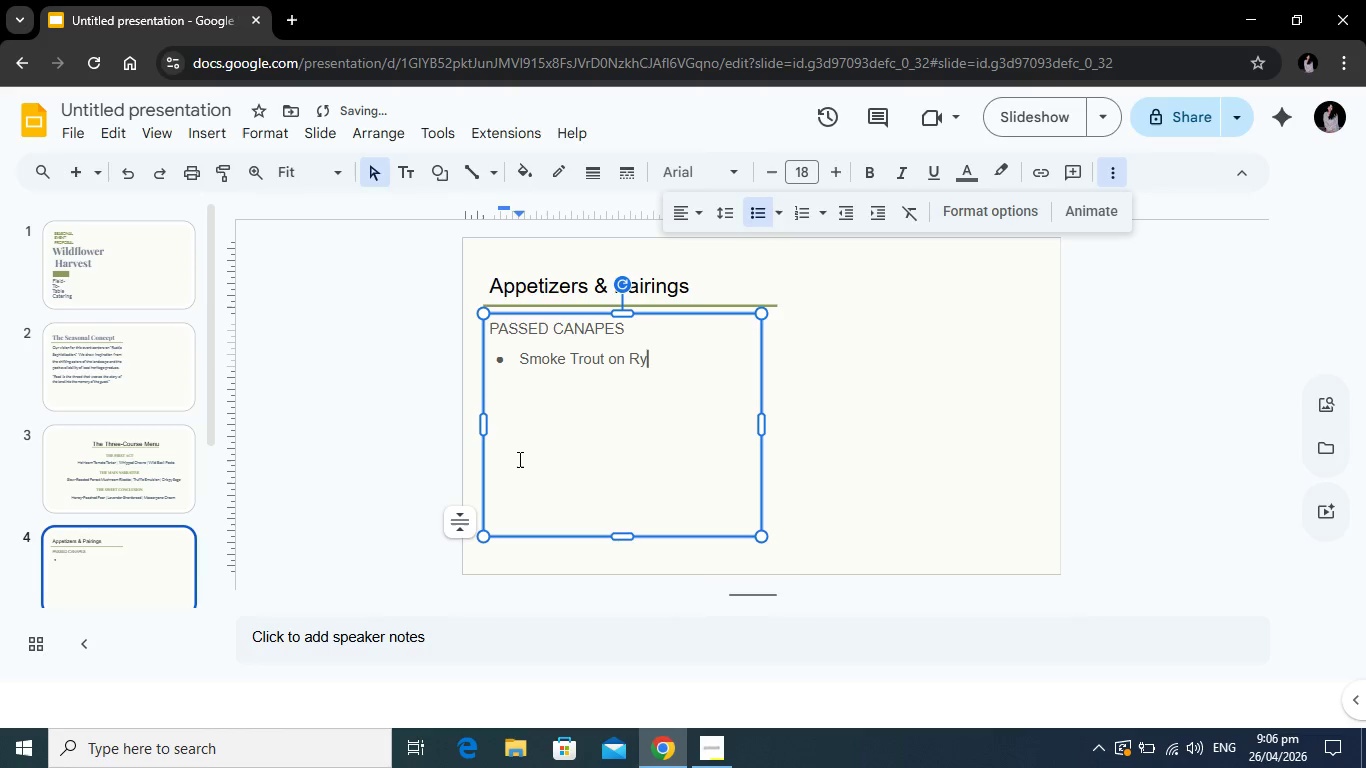 
key(Enter)
 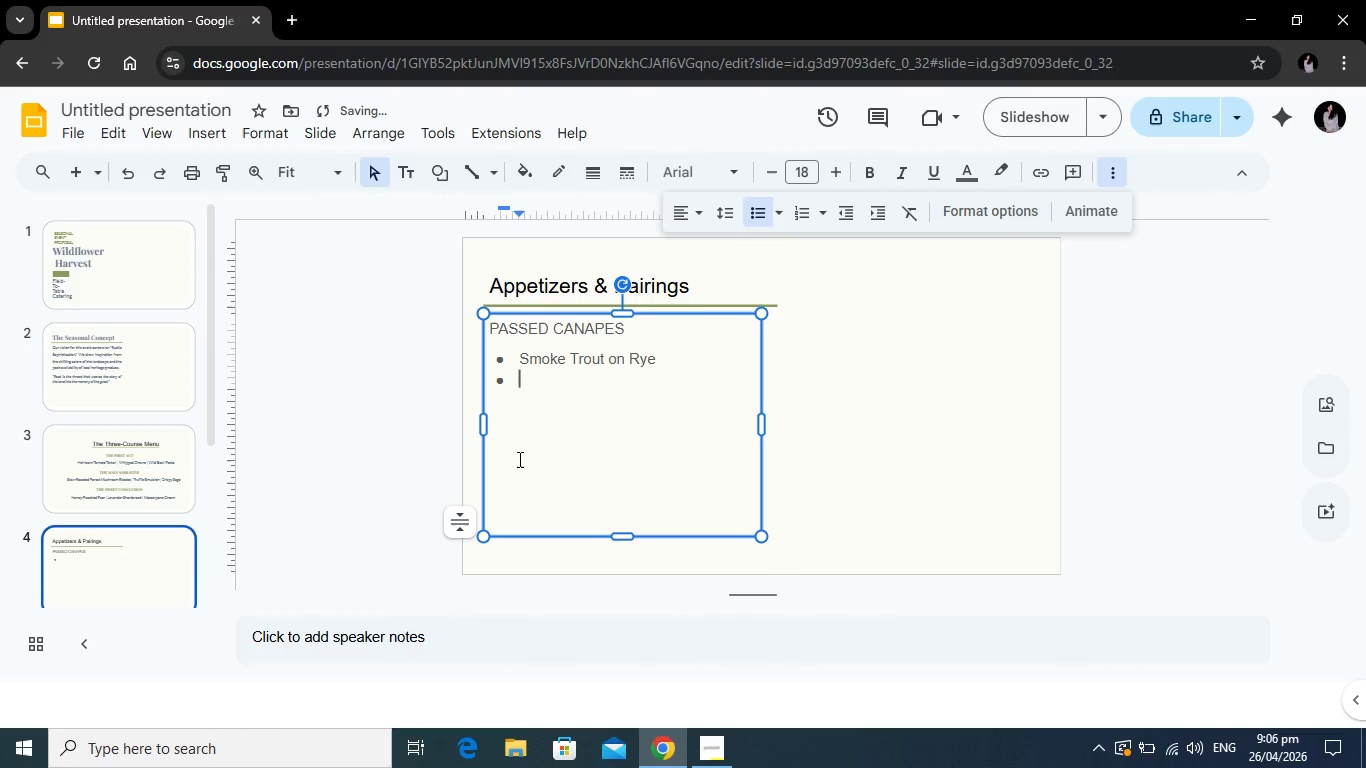 
type(Wild Mushroom Crosti)
 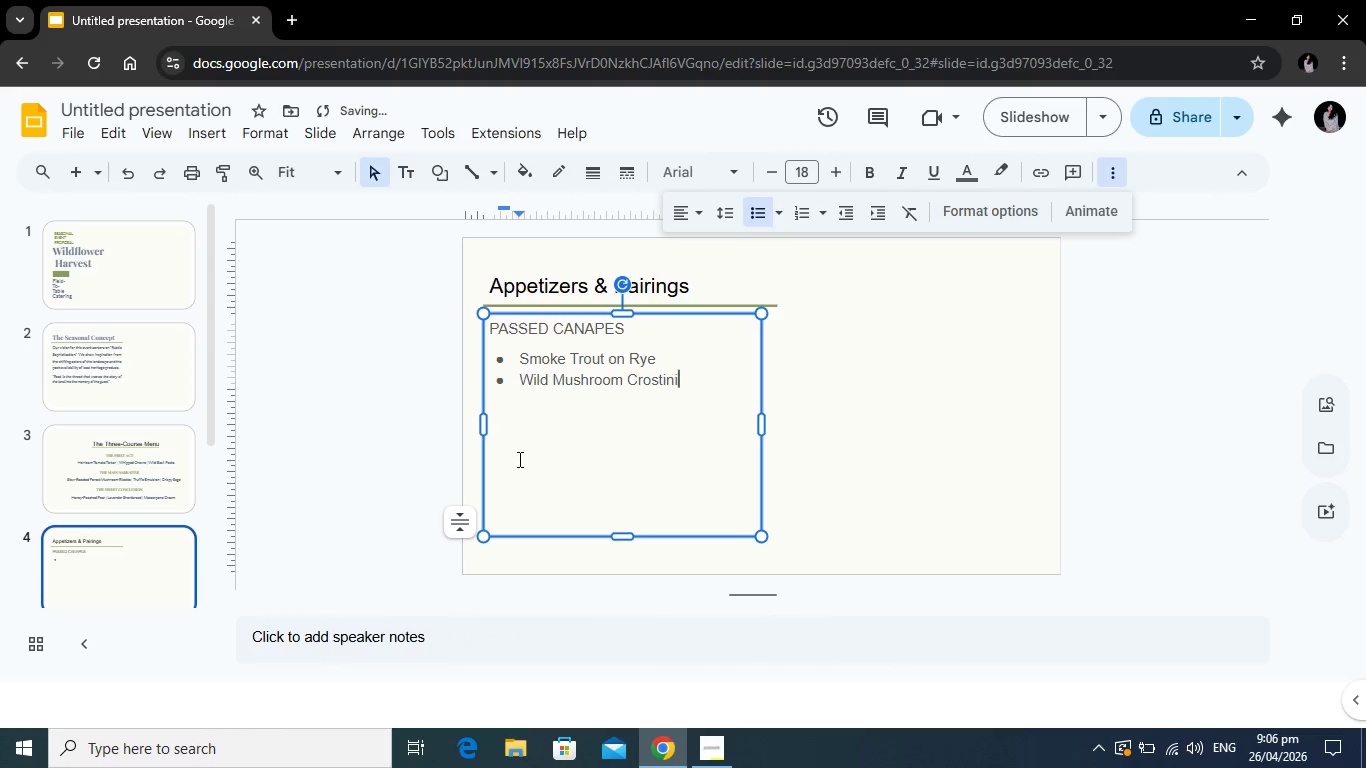 
 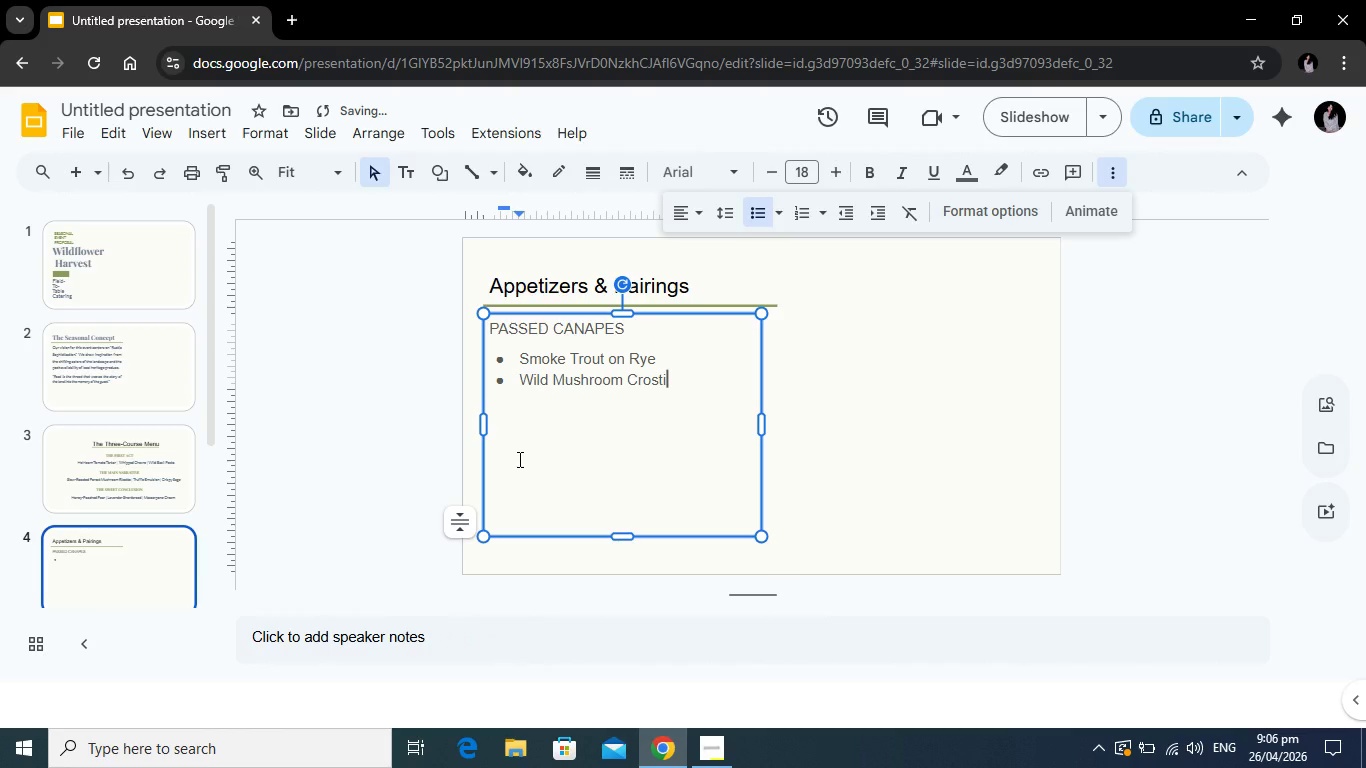 
hold_key(key=N, duration=0.36)
 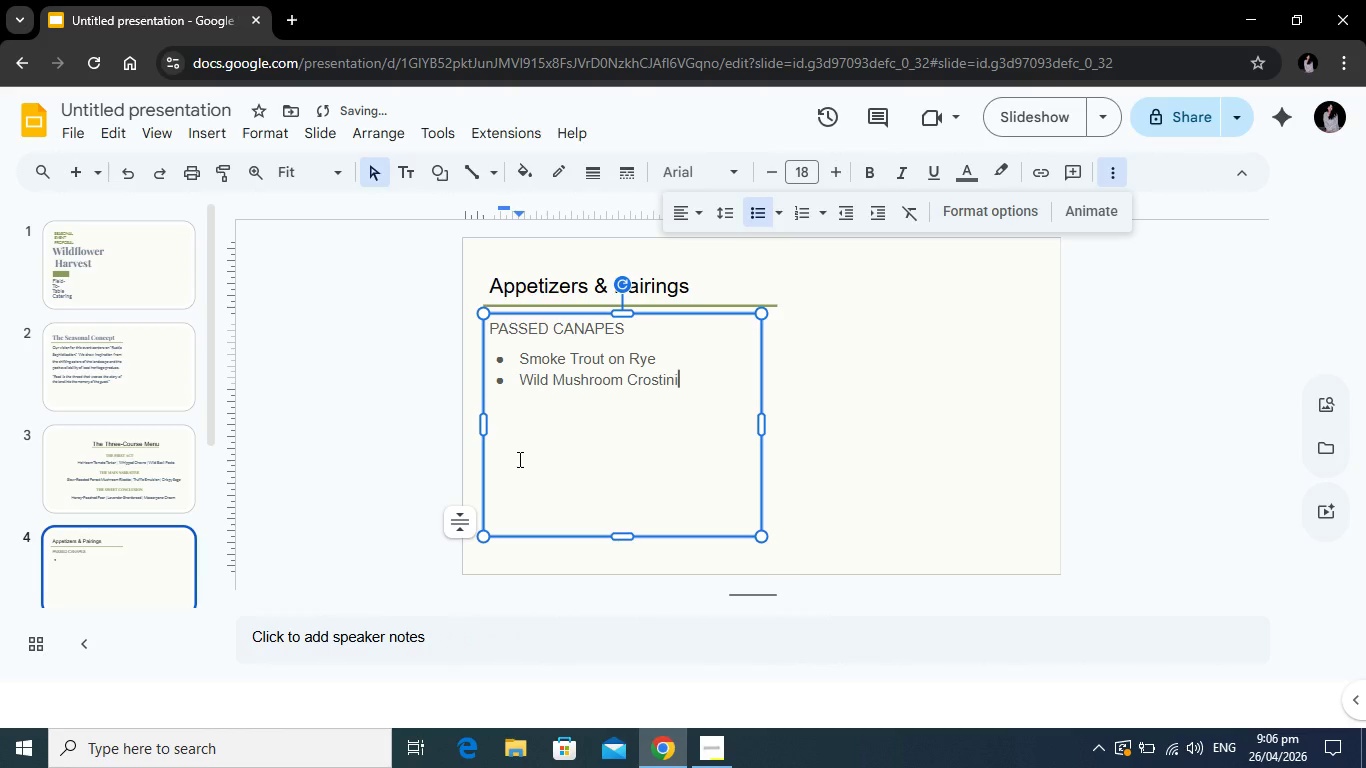 
hold_key(key=I, duration=0.34)
 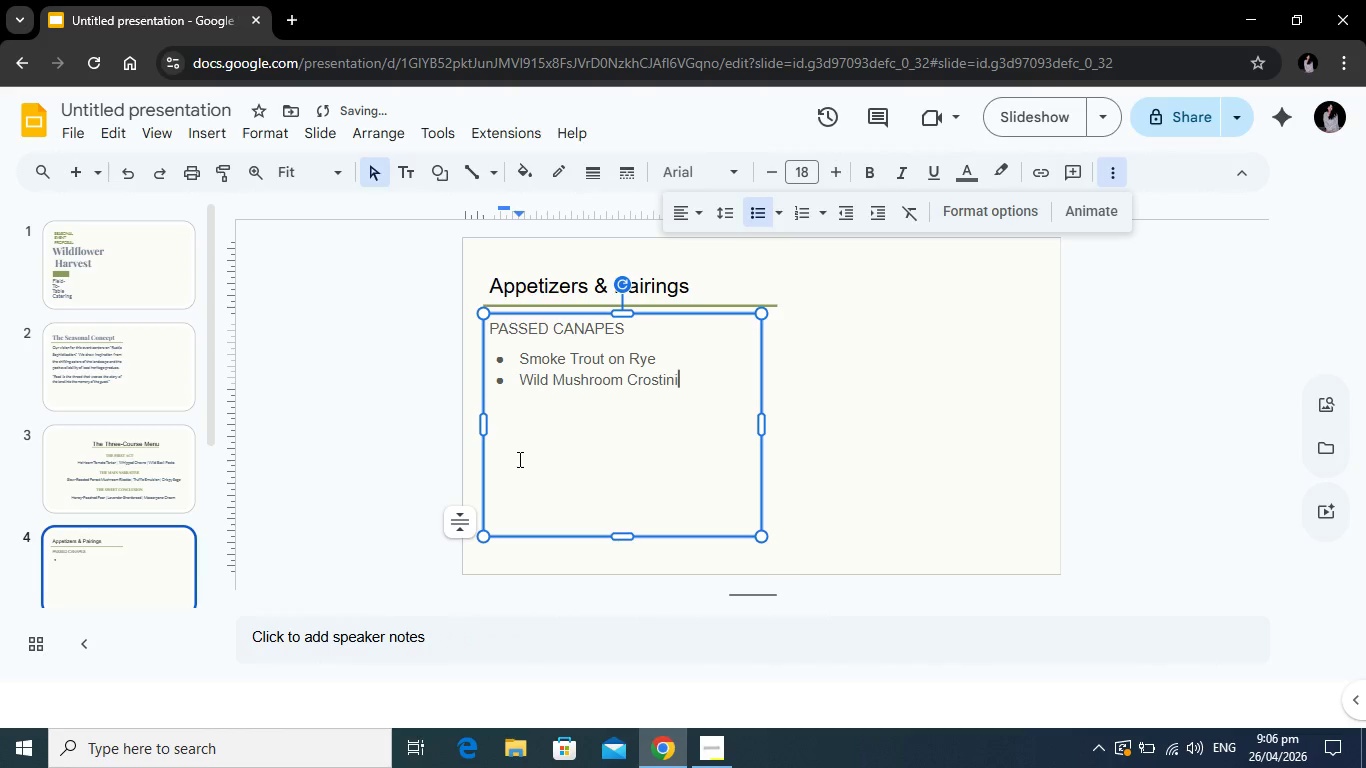 
key(Enter)
 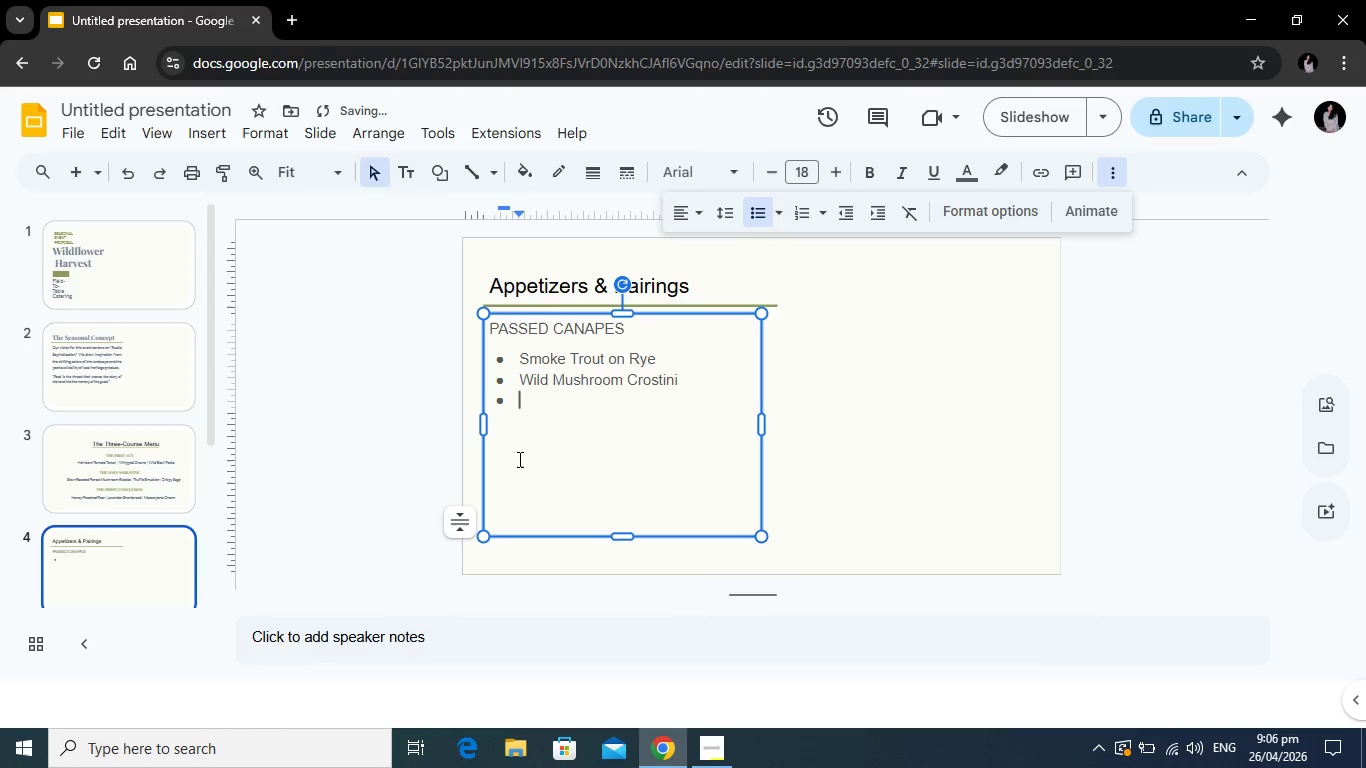 
type(Proc)
key(Backspace)
type(sciutto & Fig Bites)
 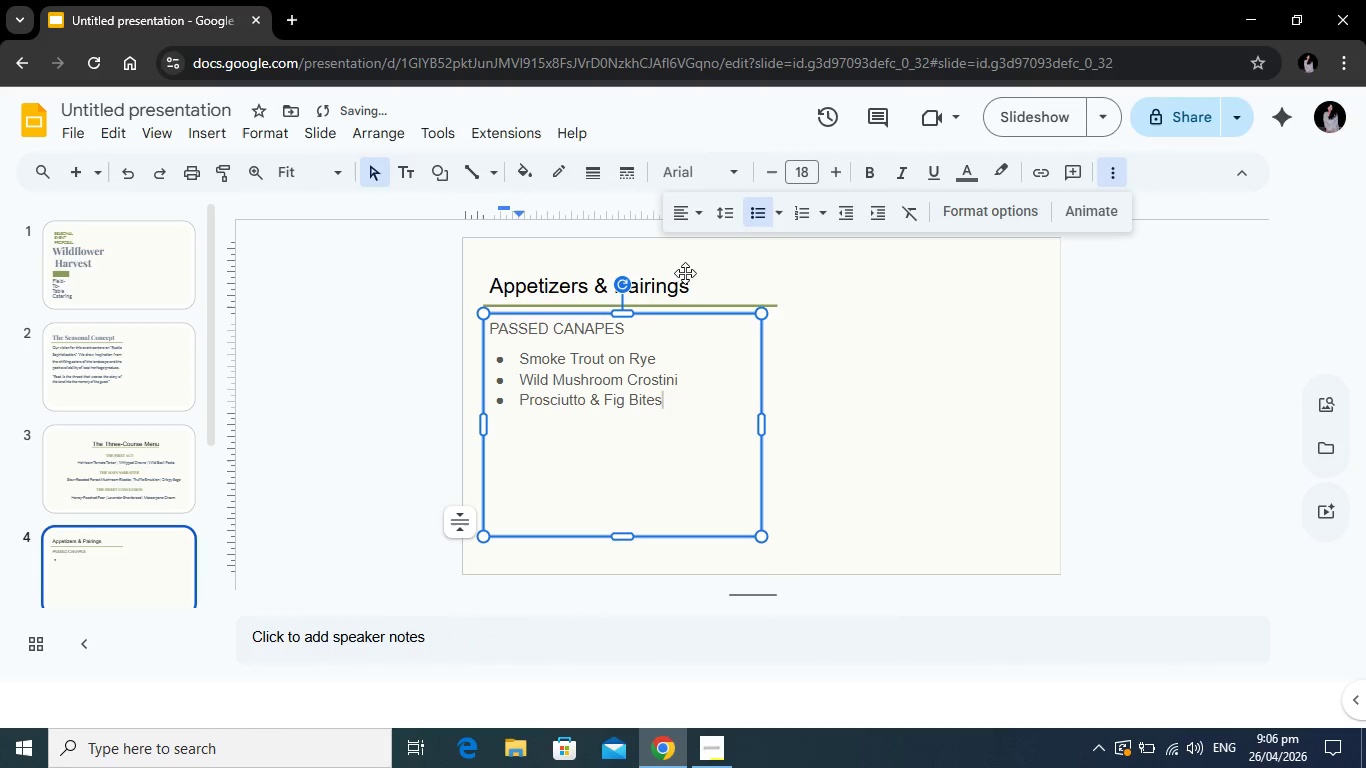 
left_click([944, 464])
 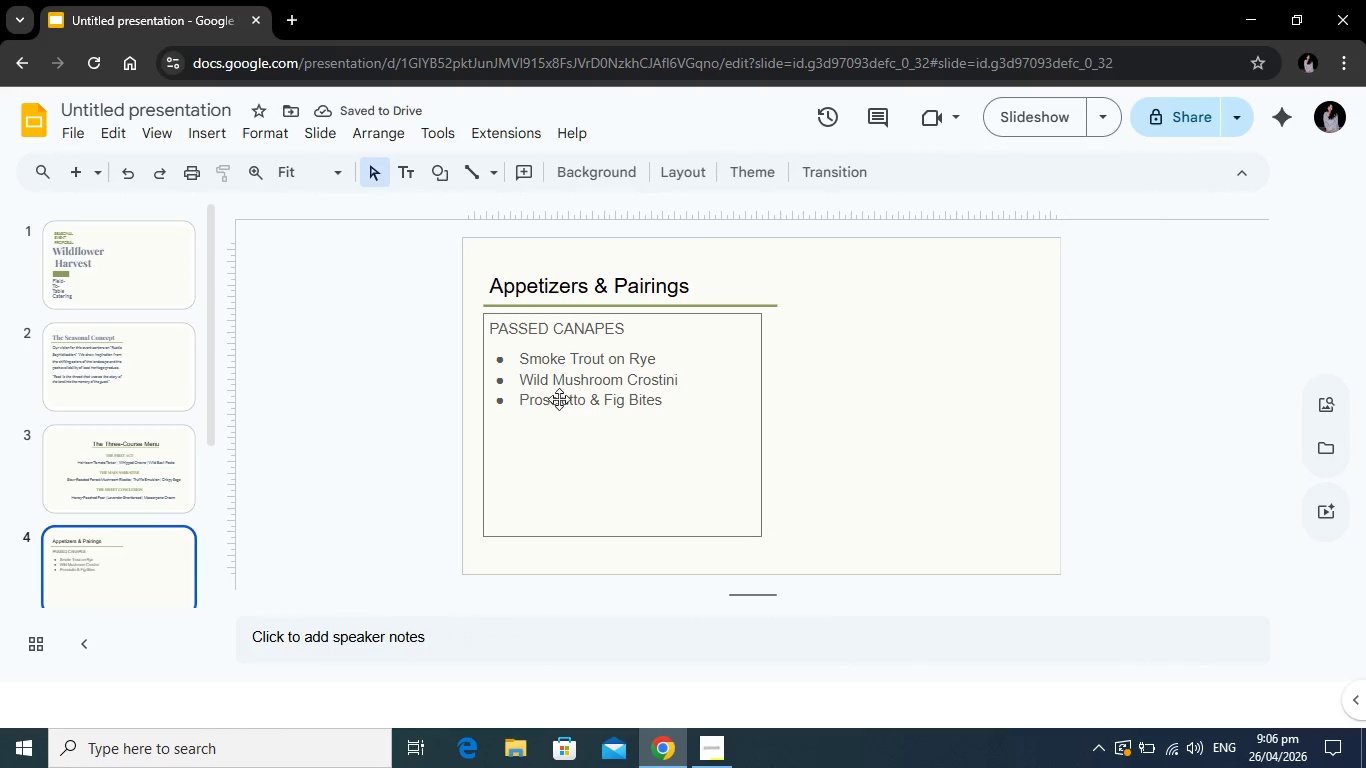 
left_click([577, 368])
 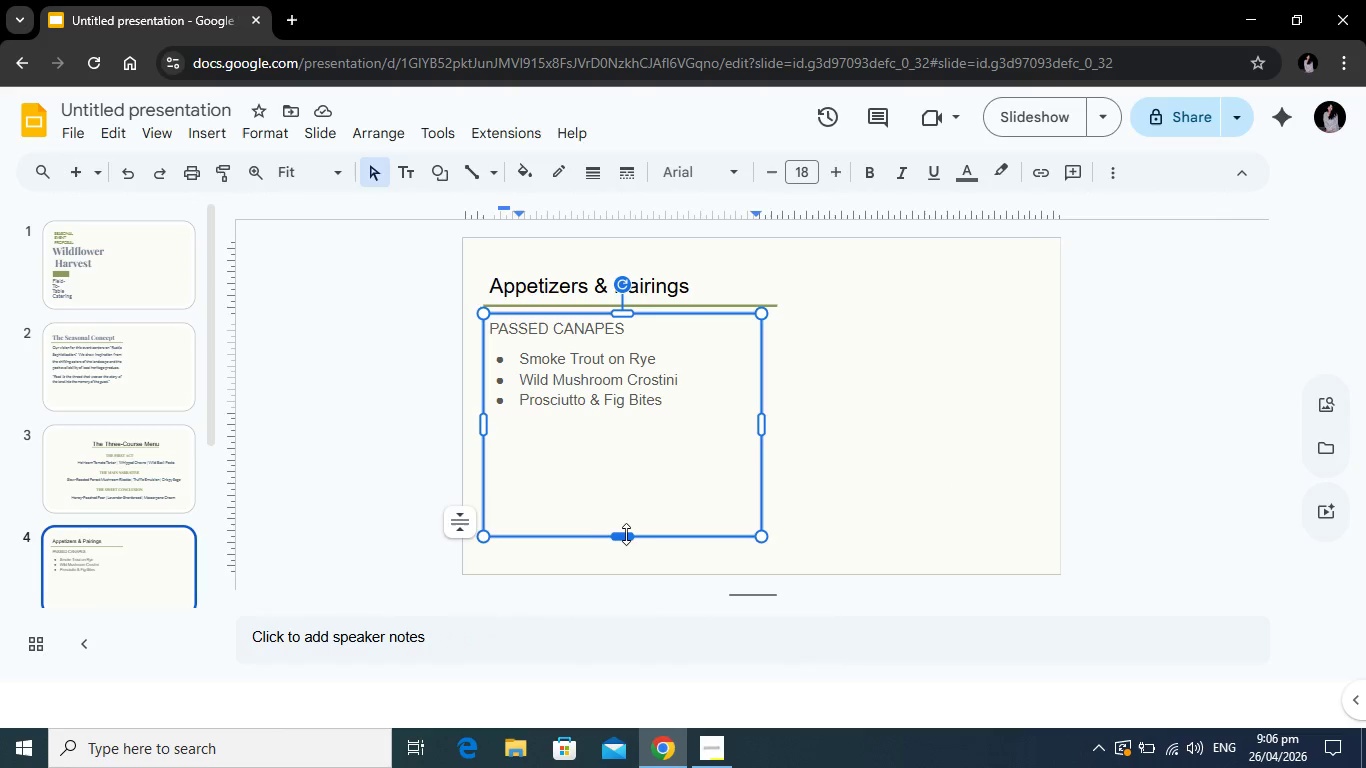 
left_click_drag(start_coordinate=[626, 534], to_coordinate=[625, 440])
 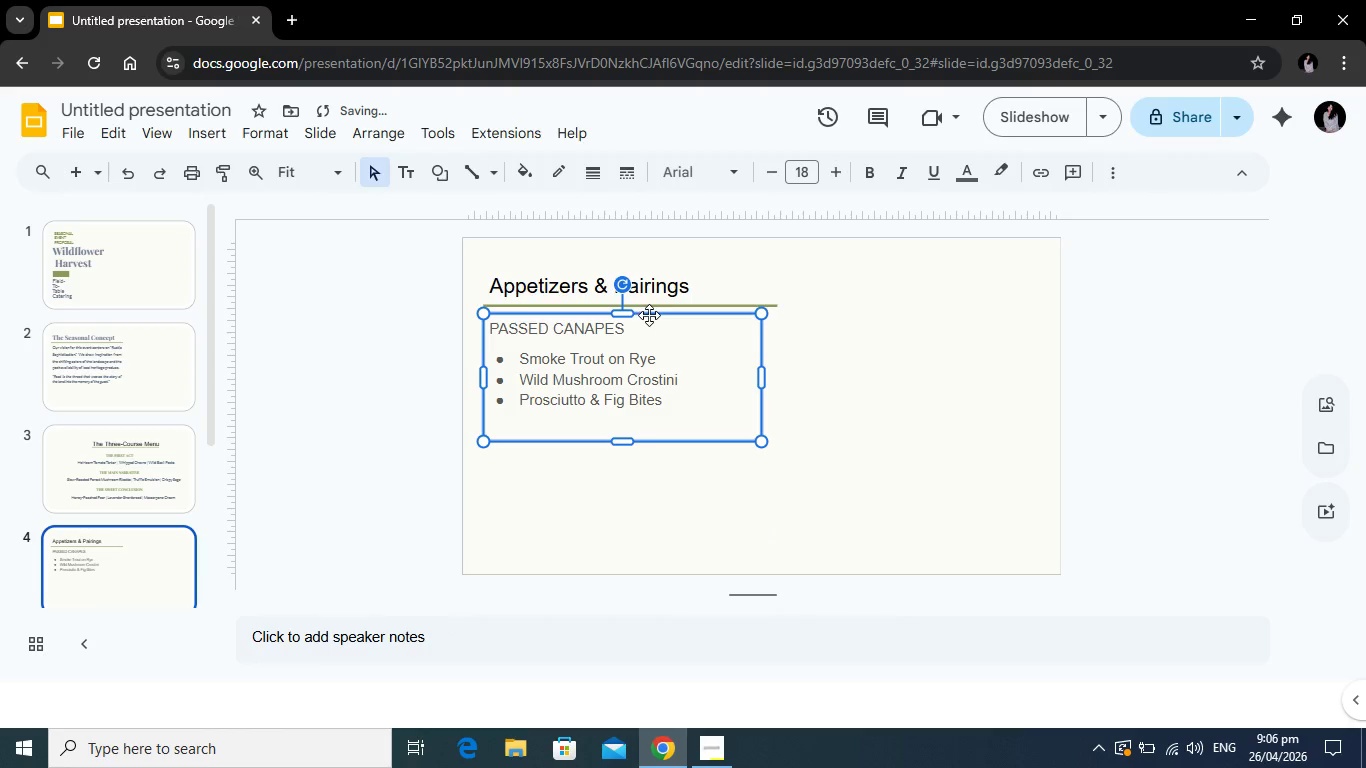 
left_click_drag(start_coordinate=[646, 315], to_coordinate=[651, 332])
 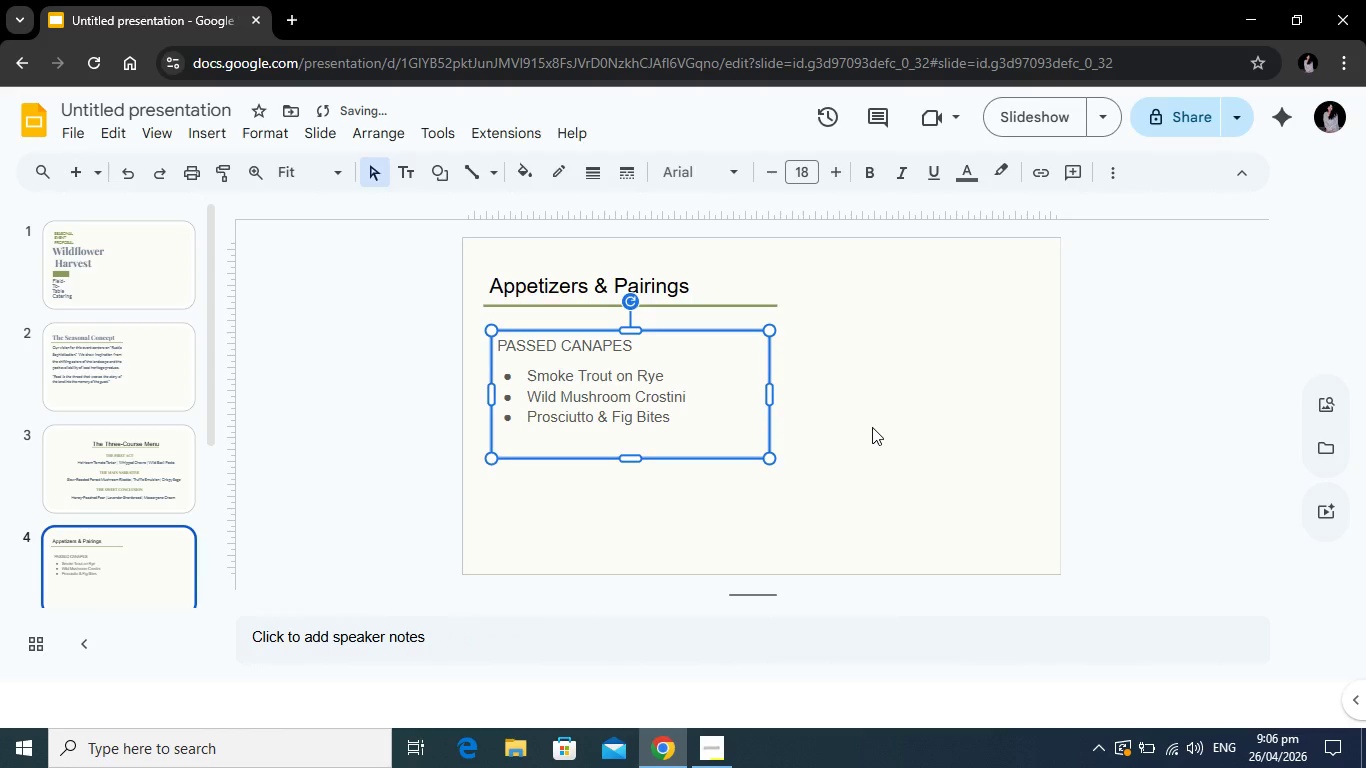 
left_click([872, 427])
 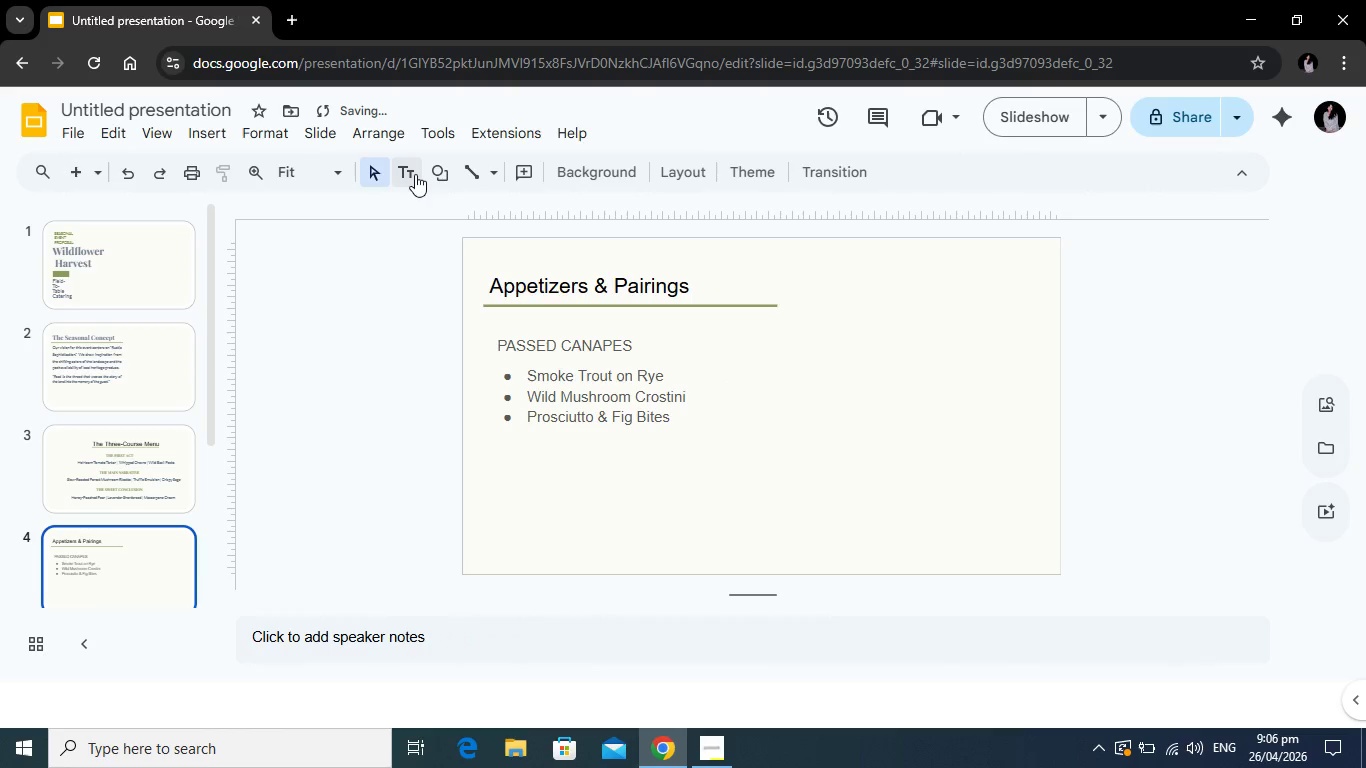 
left_click([415, 174])
 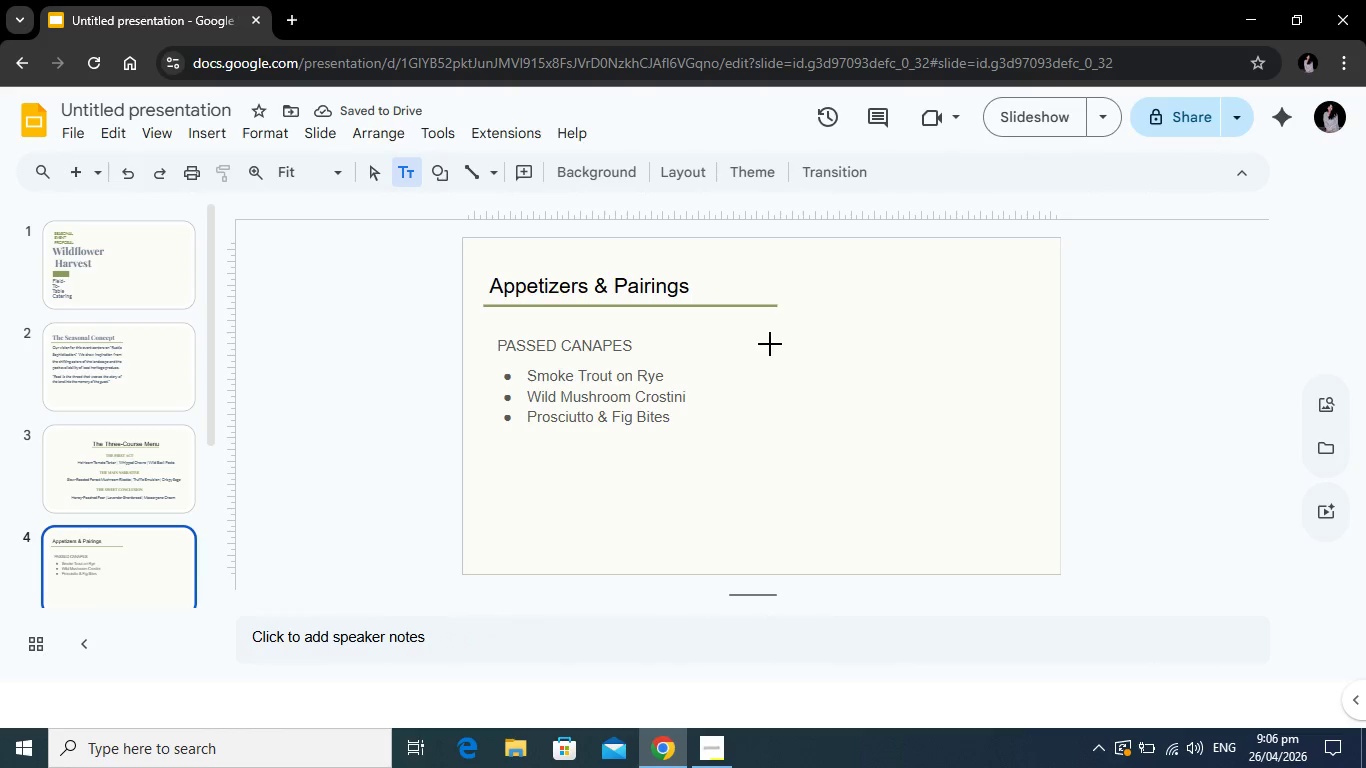 
left_click_drag(start_coordinate=[770, 343], to_coordinate=[1025, 458])
 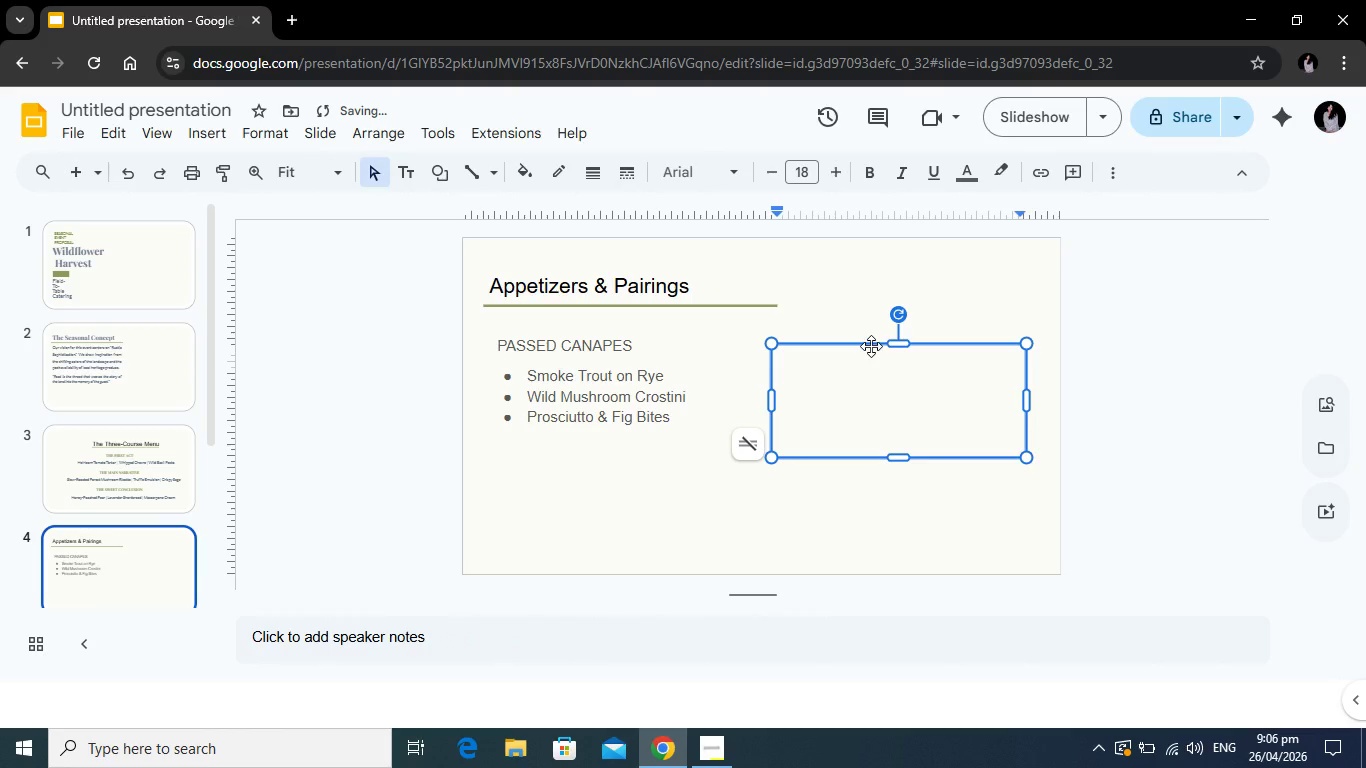 
left_click_drag(start_coordinate=[871, 346], to_coordinate=[870, 333])
 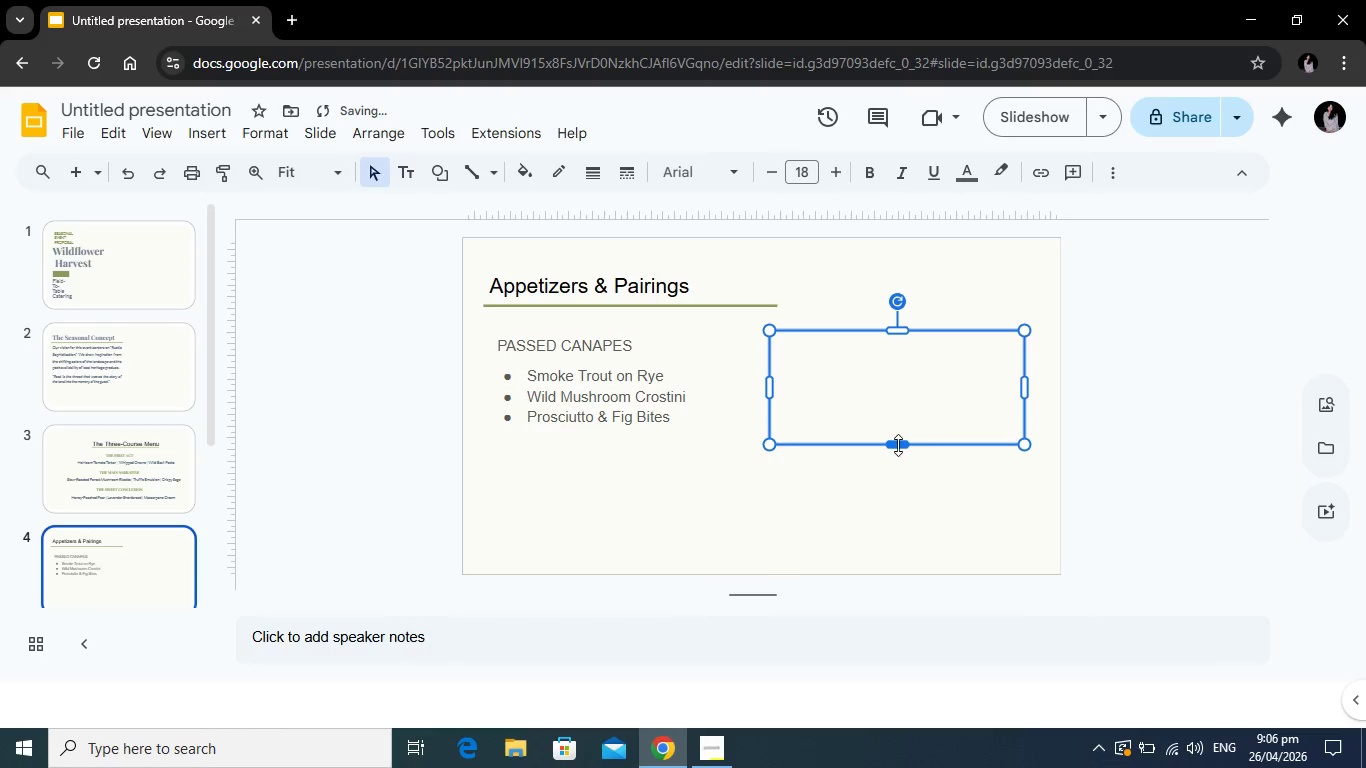 
left_click_drag(start_coordinate=[898, 445], to_coordinate=[891, 443])
 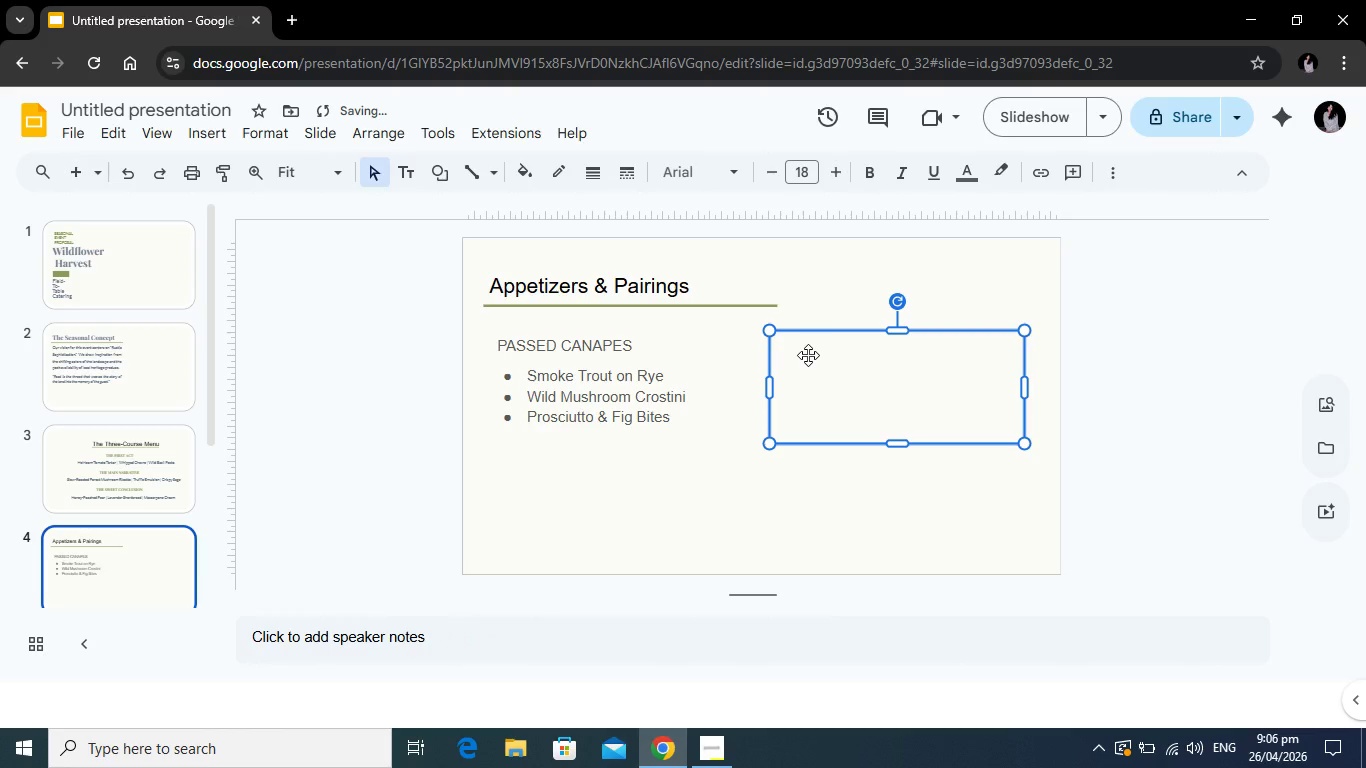 
left_click([808, 355])
 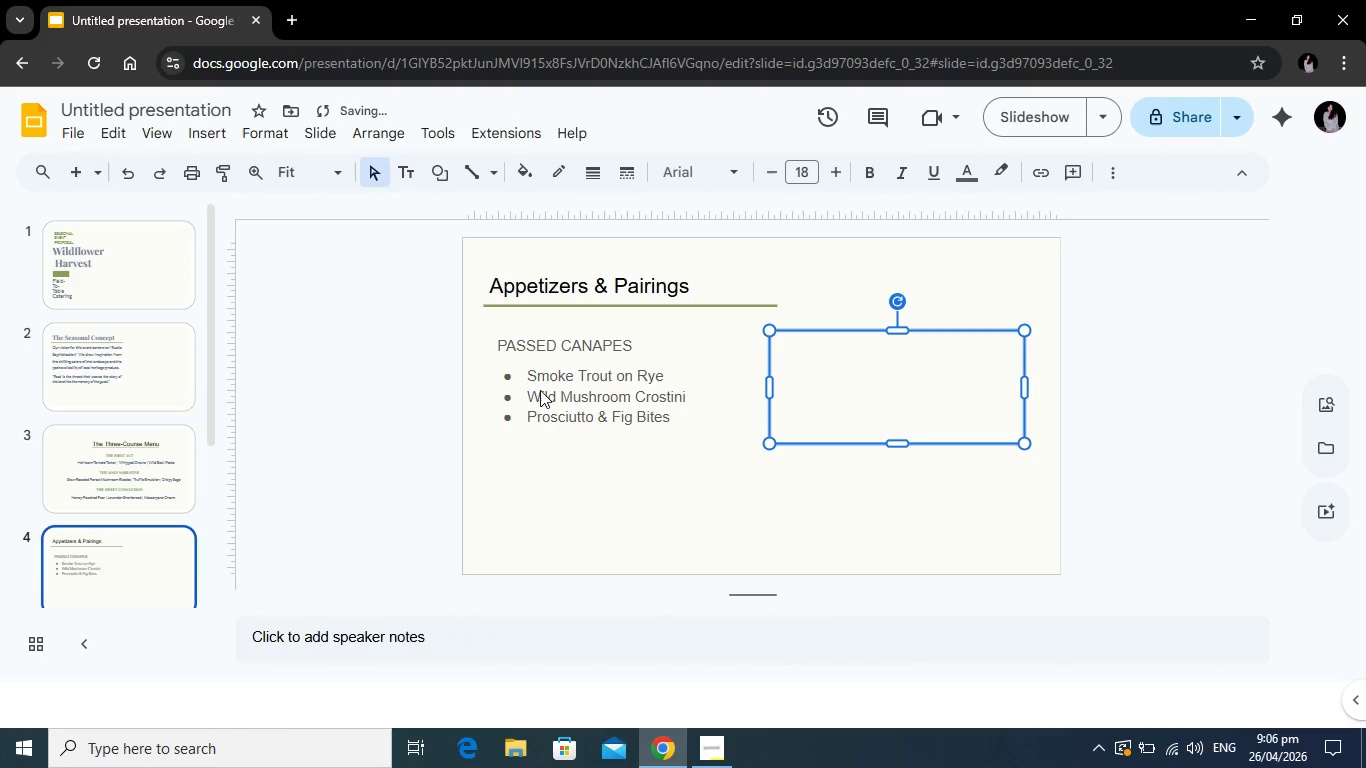 
left_click([540, 390])
 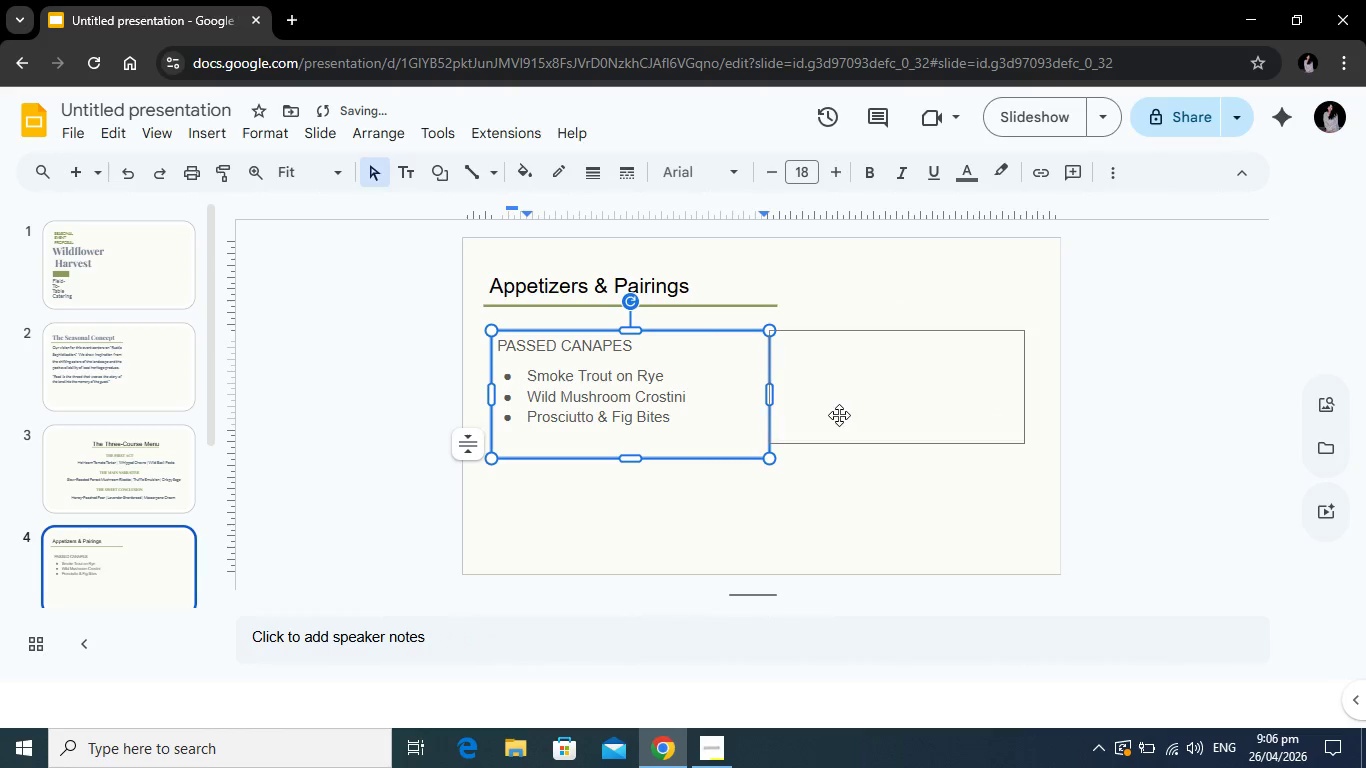 
left_click([839, 415])
 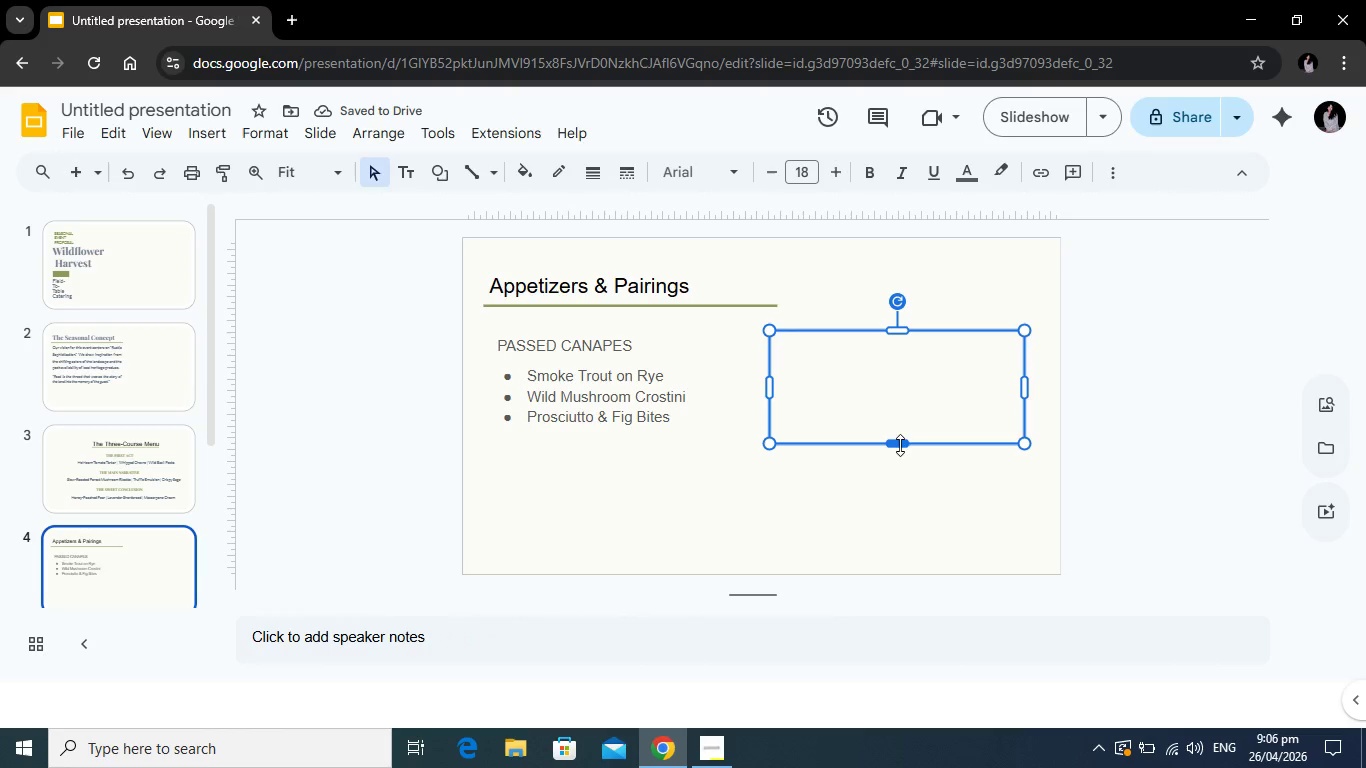 
left_click_drag(start_coordinate=[900, 445], to_coordinate=[898, 460])
 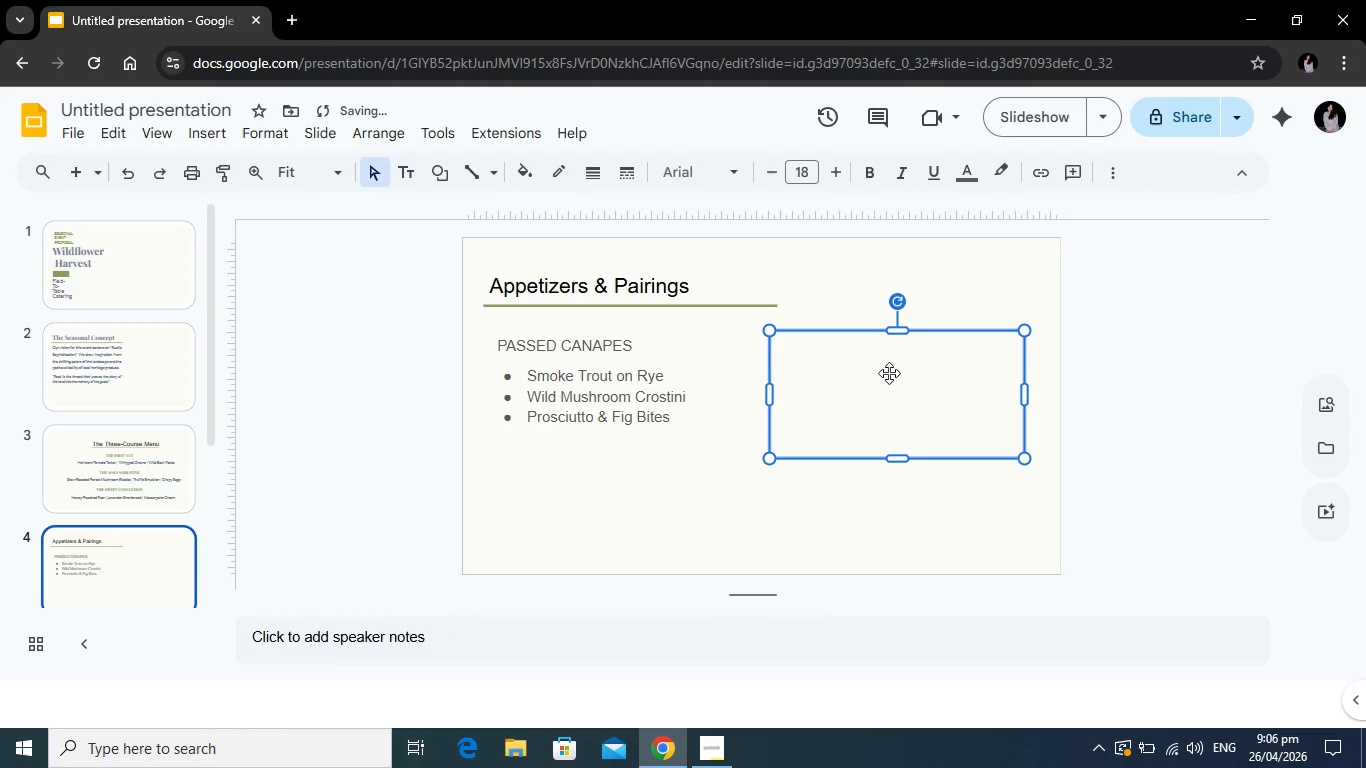 
left_click_drag(start_coordinate=[889, 373], to_coordinate=[606, 364])
 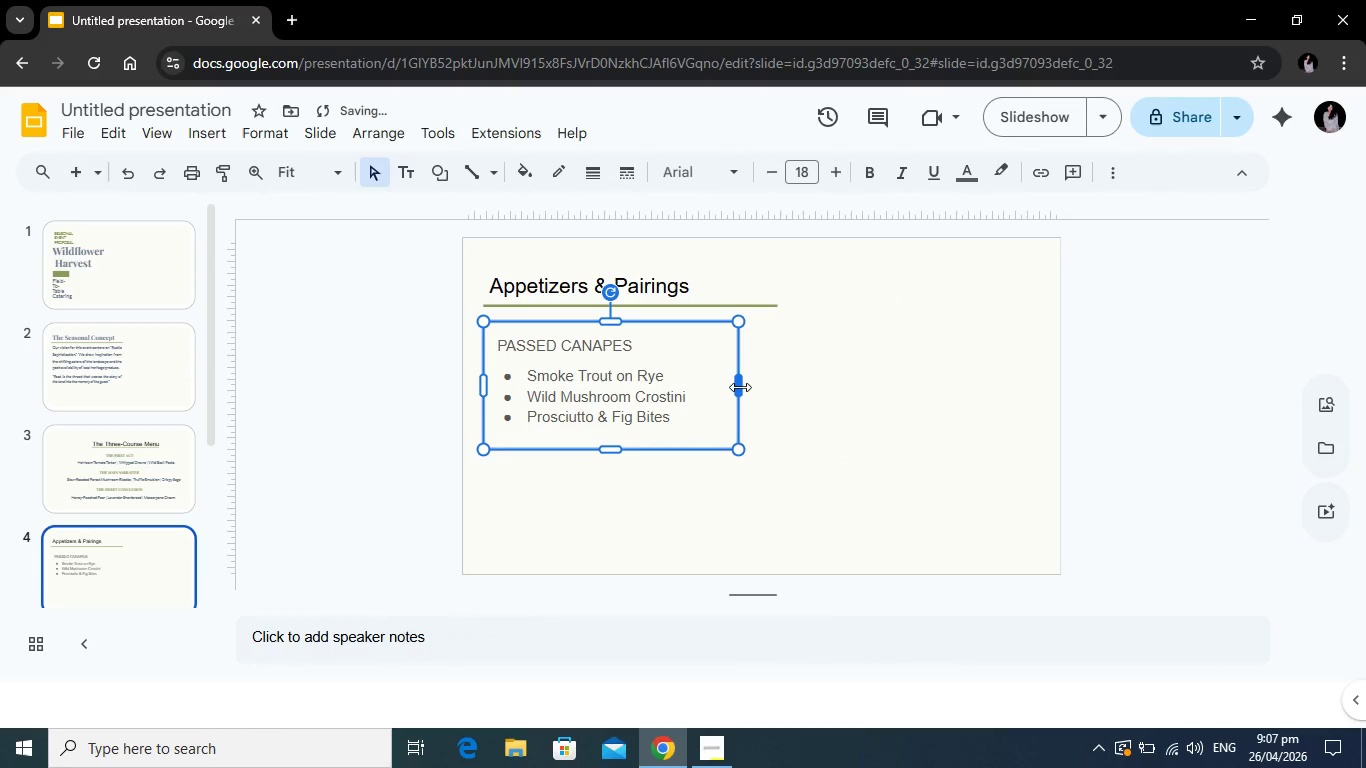 
left_click_drag(start_coordinate=[740, 387], to_coordinate=[770, 387])
 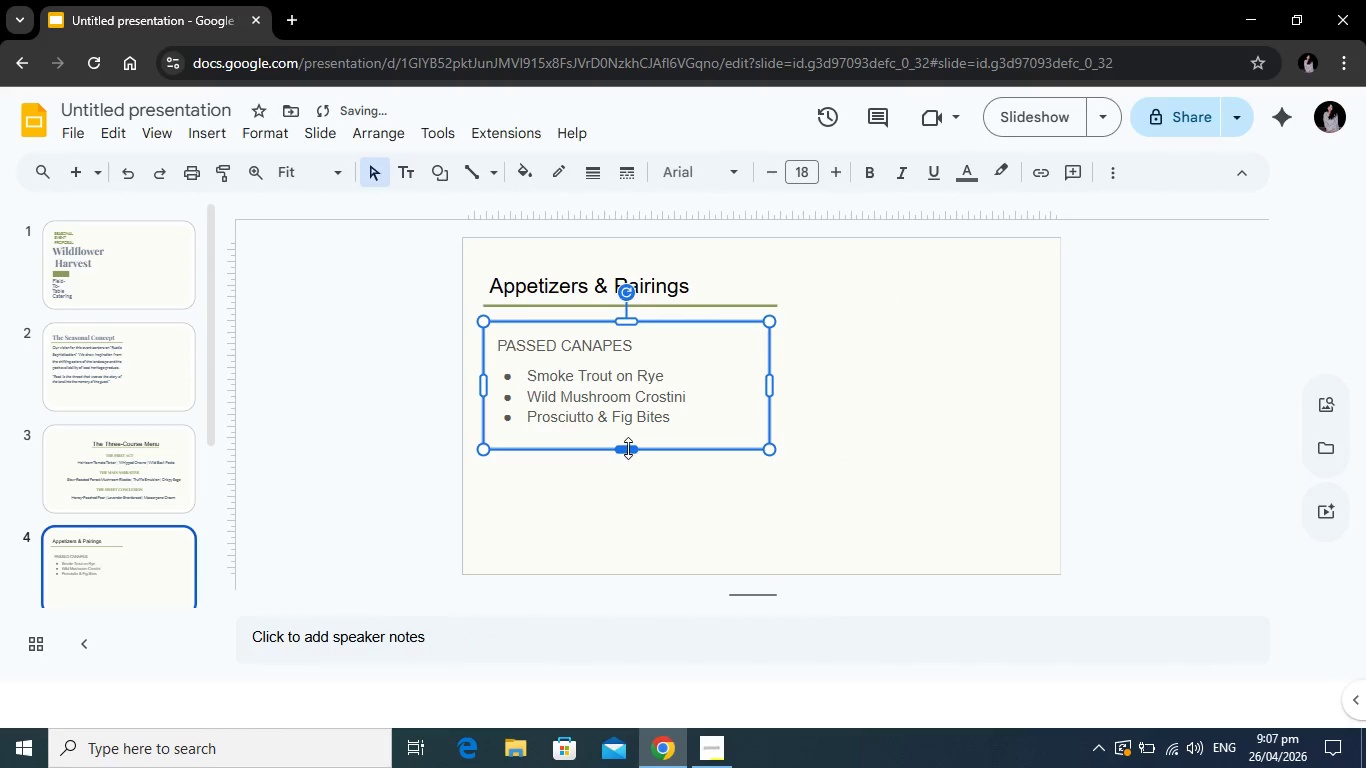 
left_click_drag(start_coordinate=[628, 448], to_coordinate=[630, 456])
 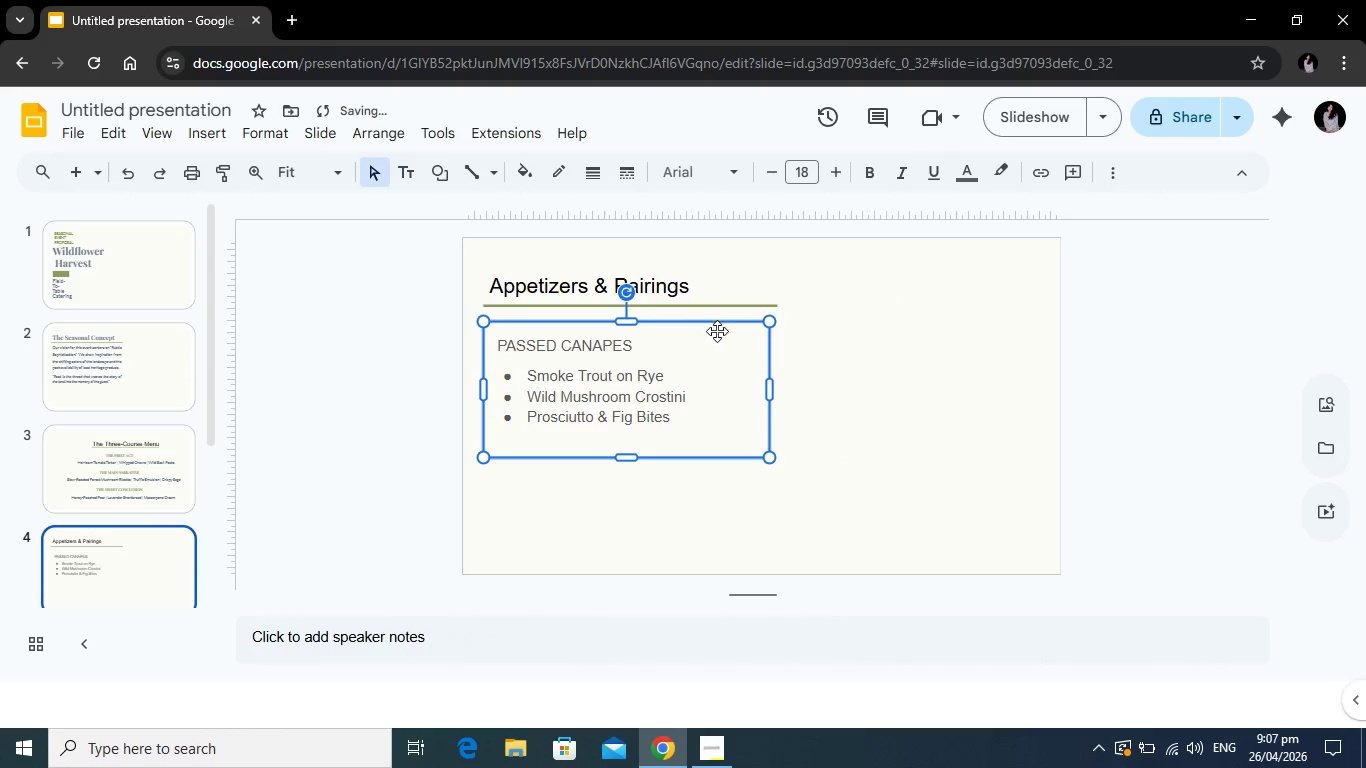 
left_click_drag(start_coordinate=[714, 330], to_coordinate=[1003, 327])
 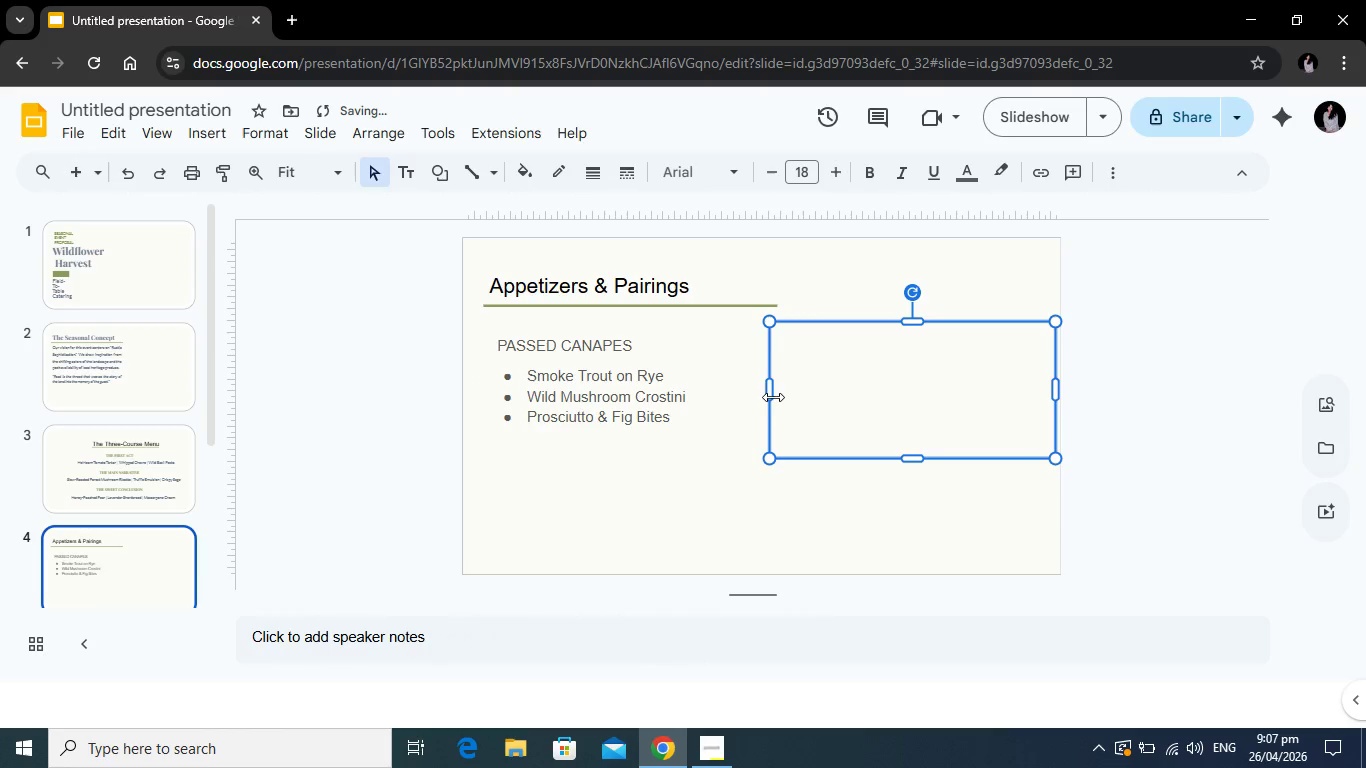 
left_click_drag(start_coordinate=[770, 393], to_coordinate=[791, 394])
 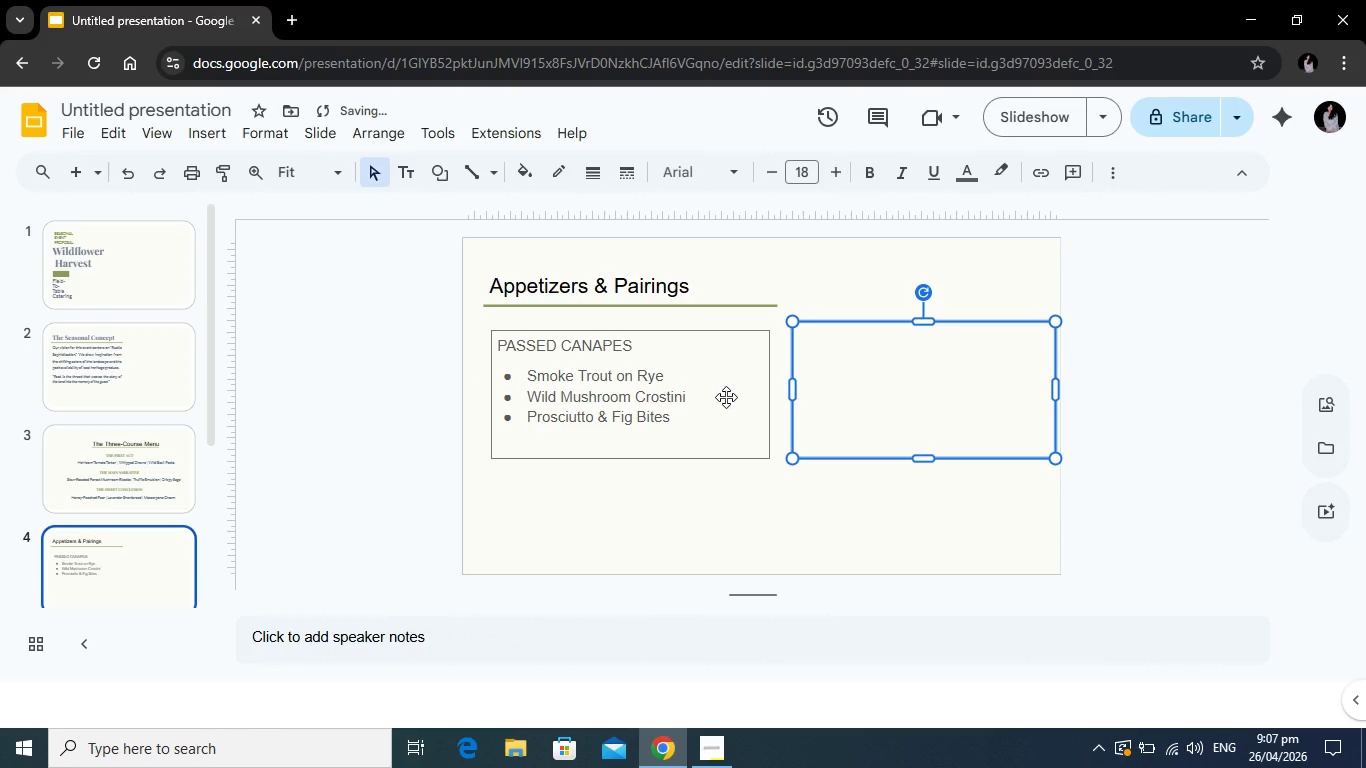 
left_click([726, 397])
 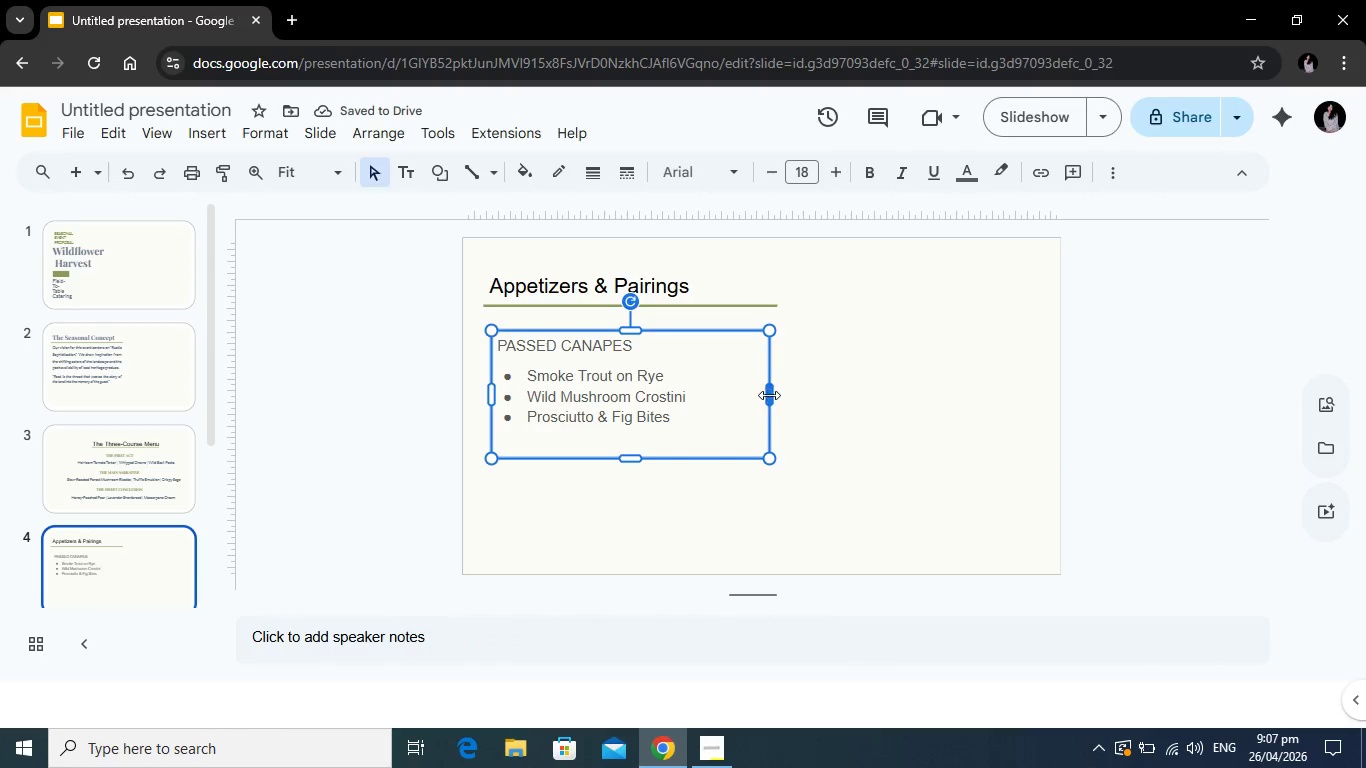 
left_click_drag(start_coordinate=[772, 395], to_coordinate=[755, 395])
 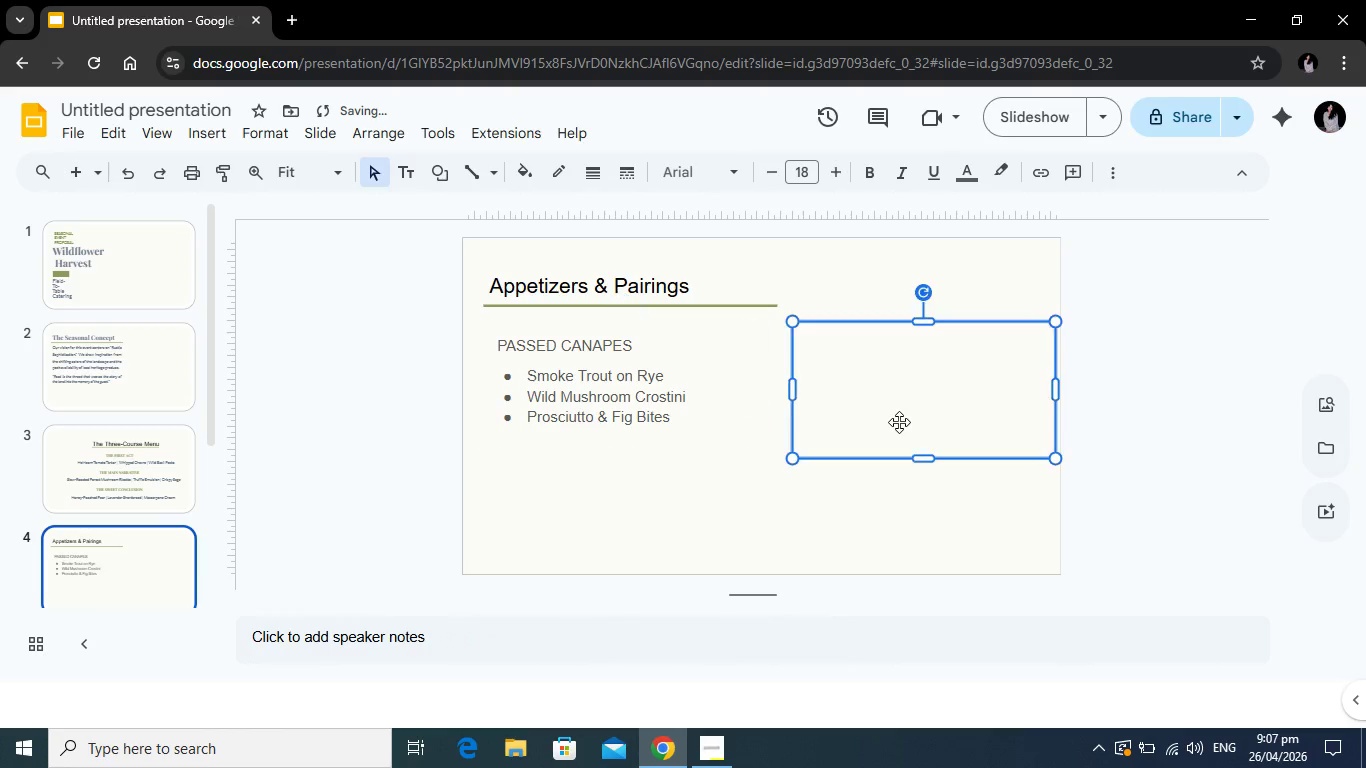 
left_click([899, 422])
 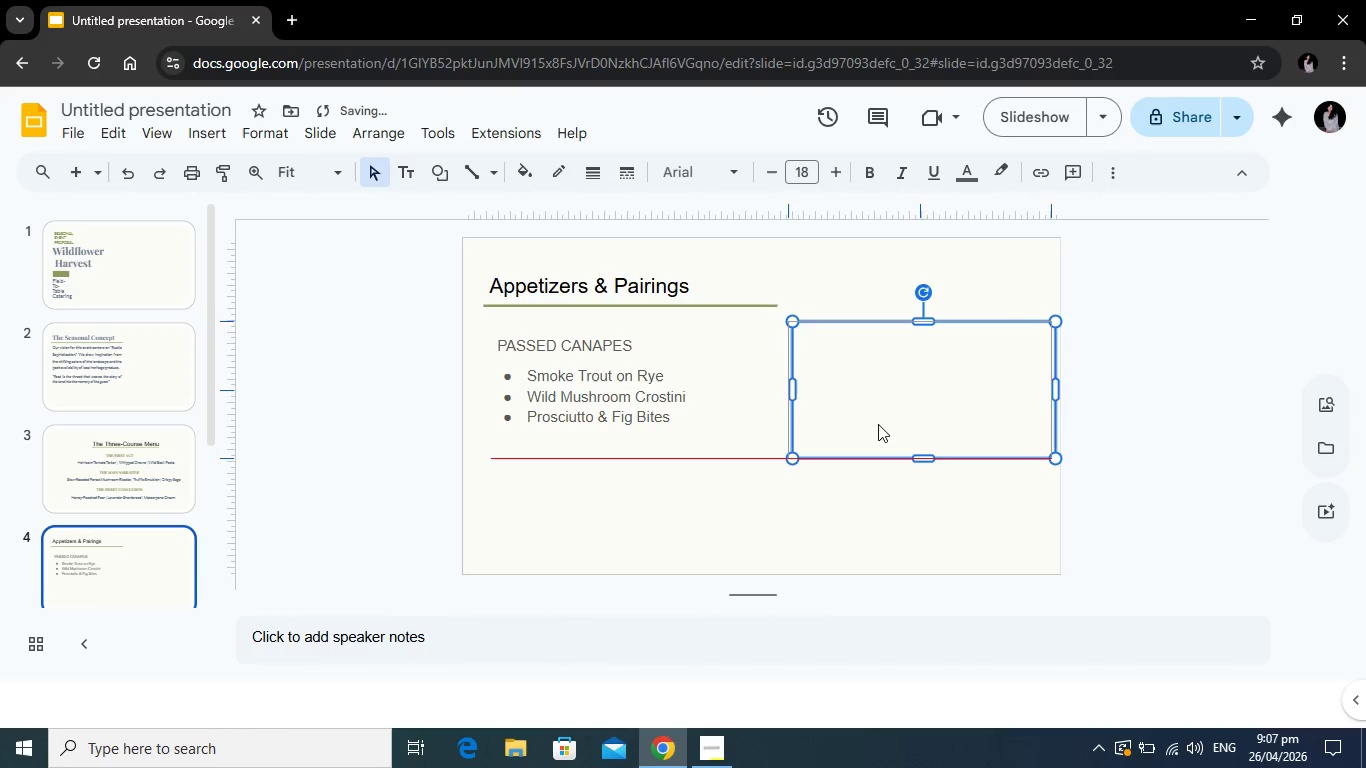 
left_click_drag(start_coordinate=[899, 422], to_coordinate=[884, 426])
 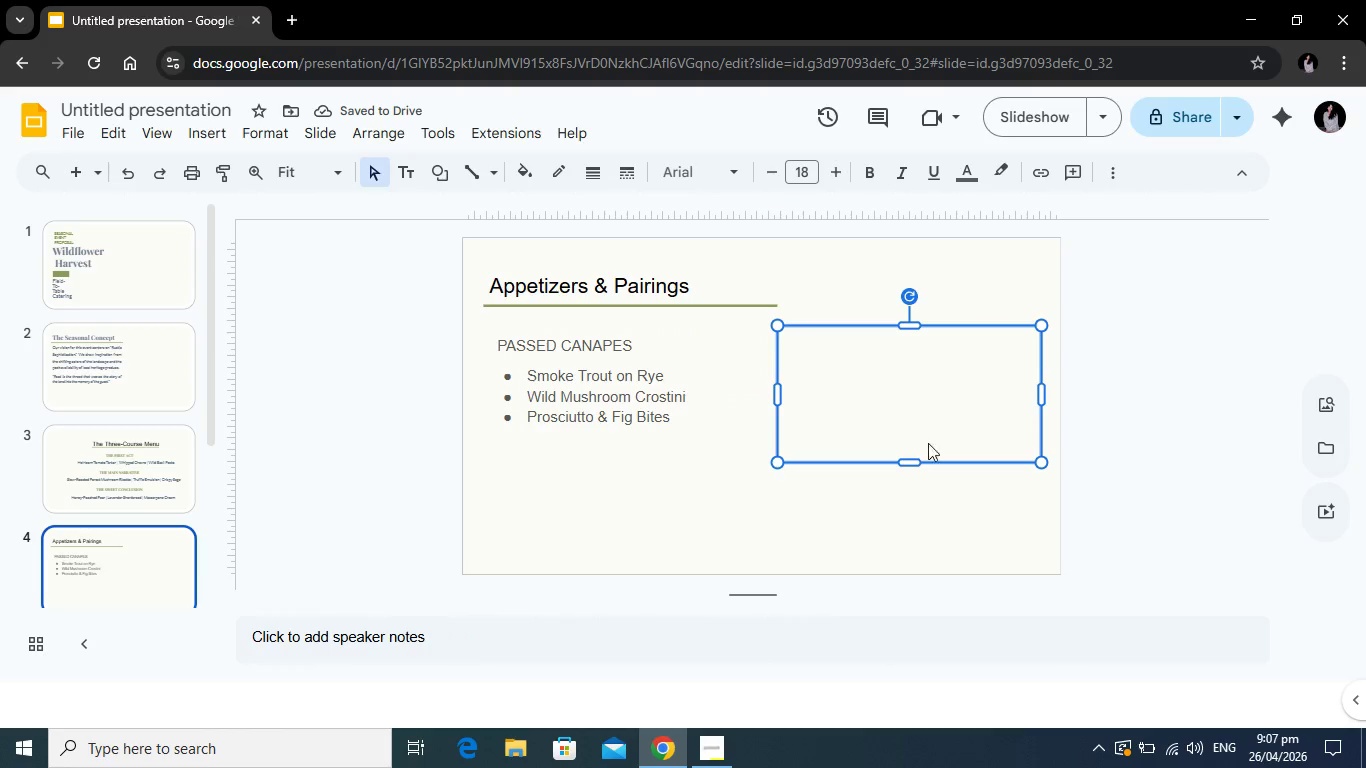 
left_click([884, 360])
 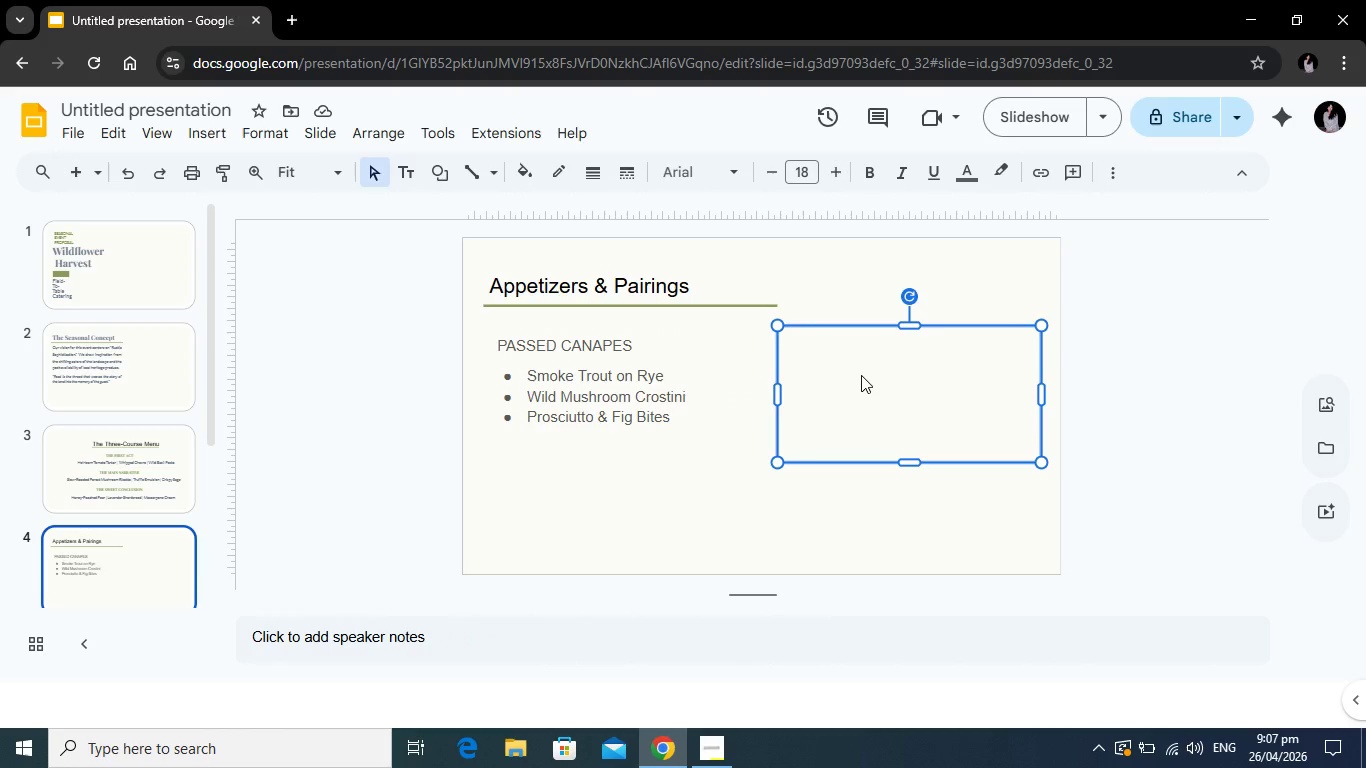 
type(BOTANICAL PAIRINGS)
 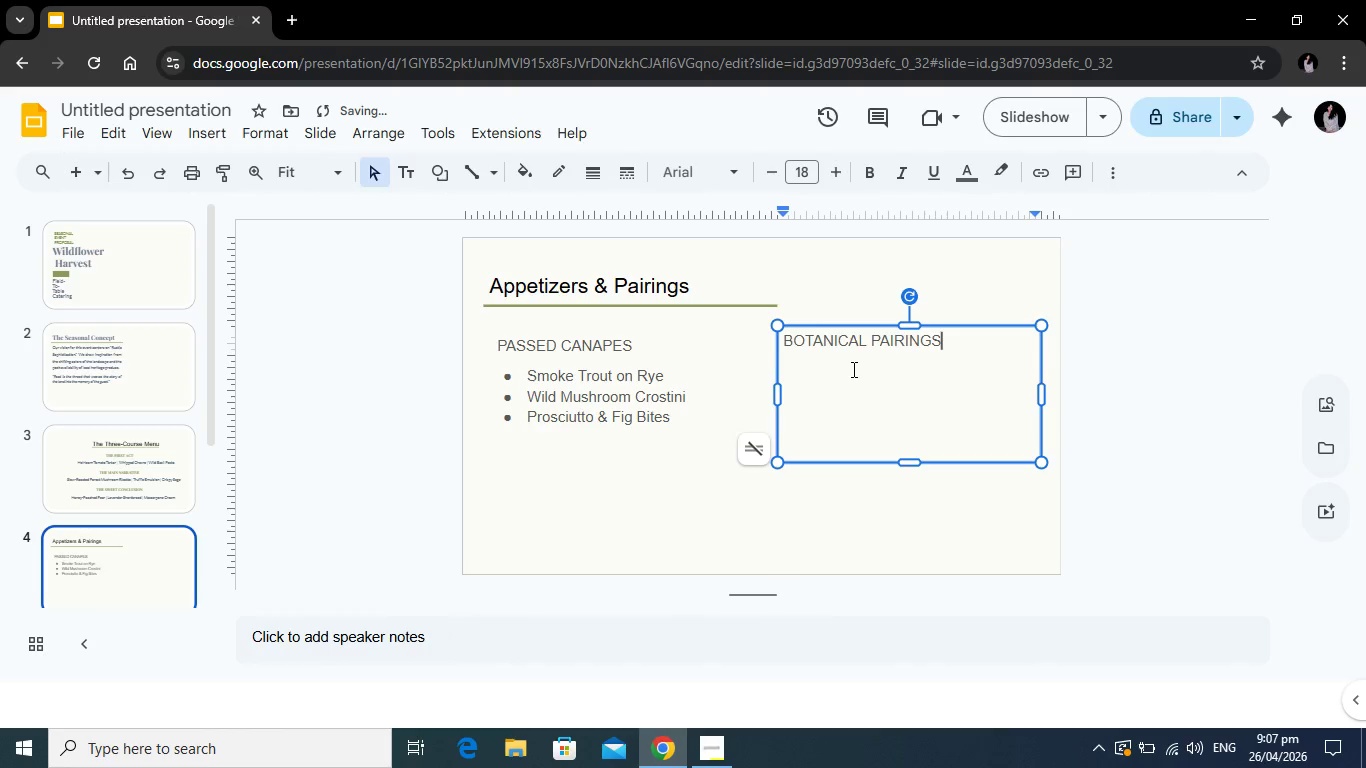 
key(Enter)
 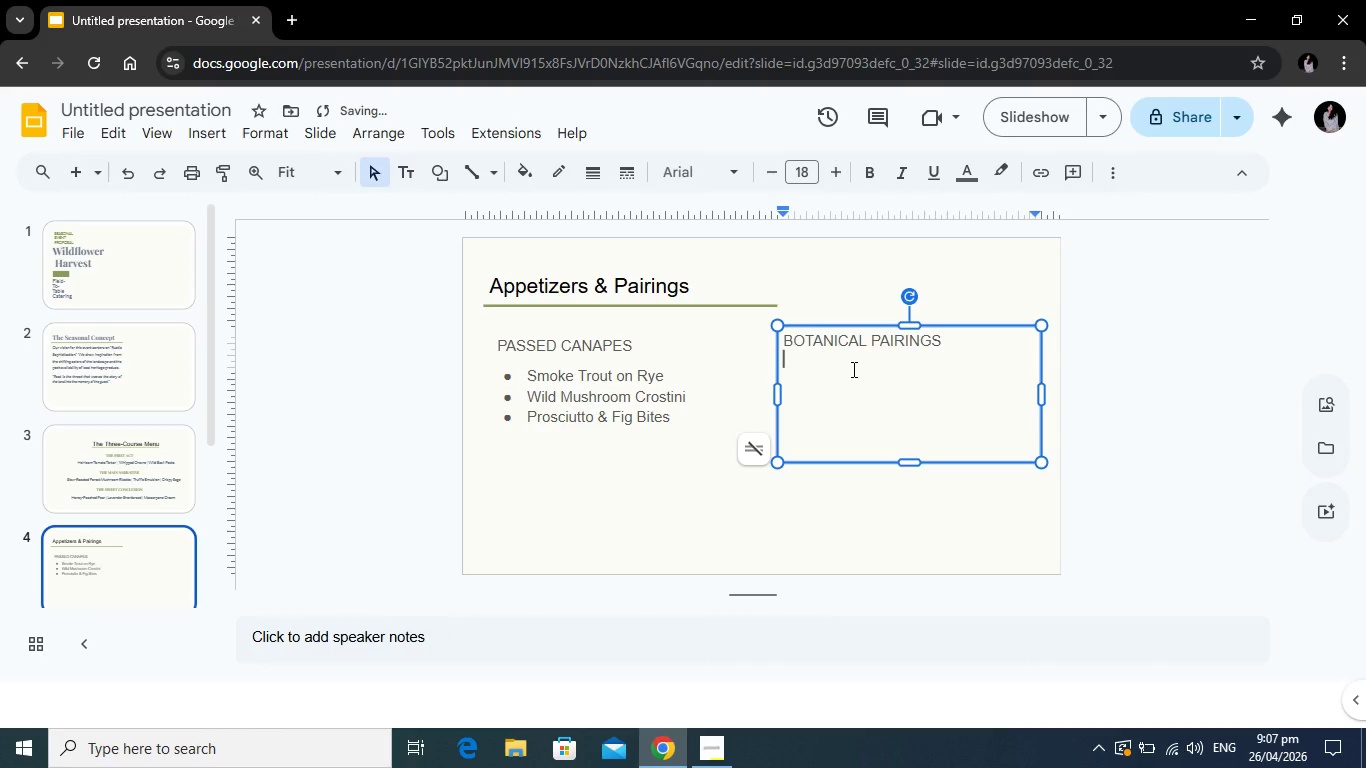 
key(CapsLock)
 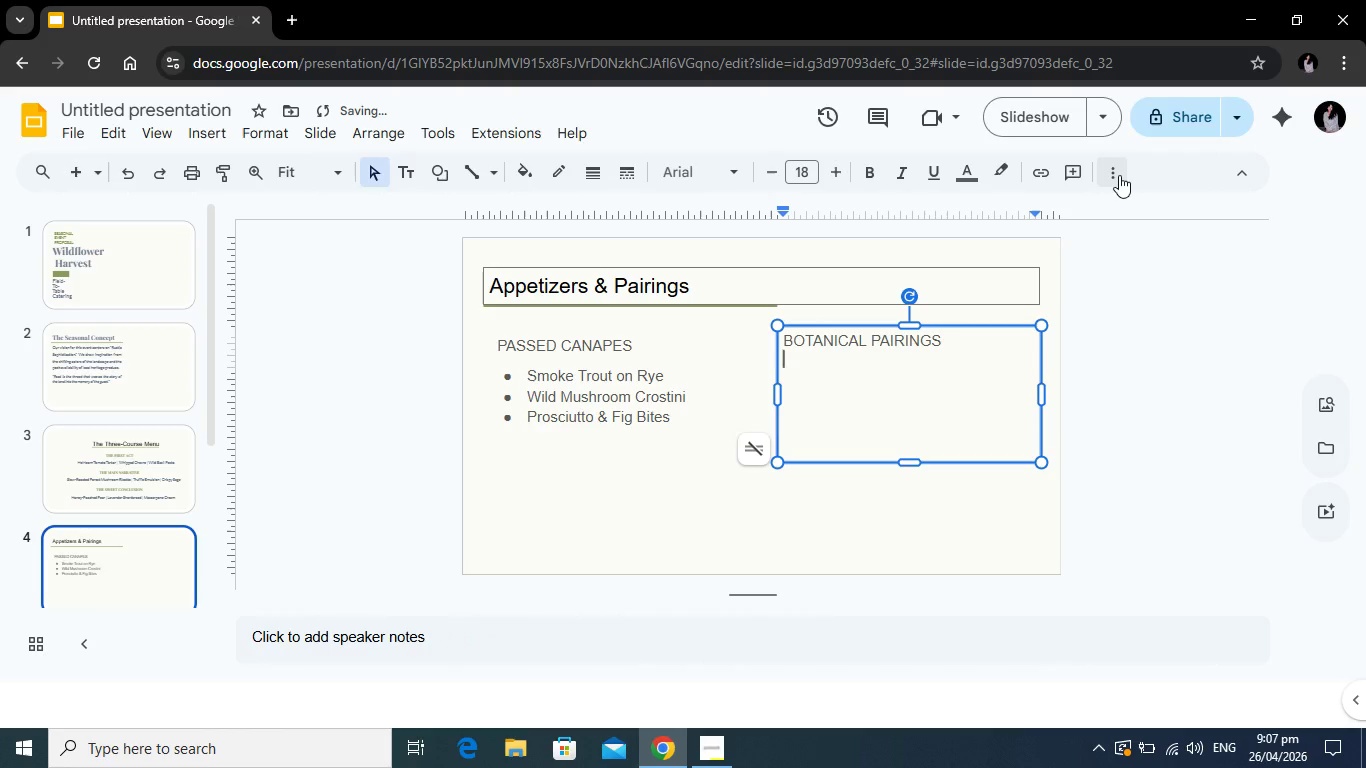 
left_click([1119, 175])
 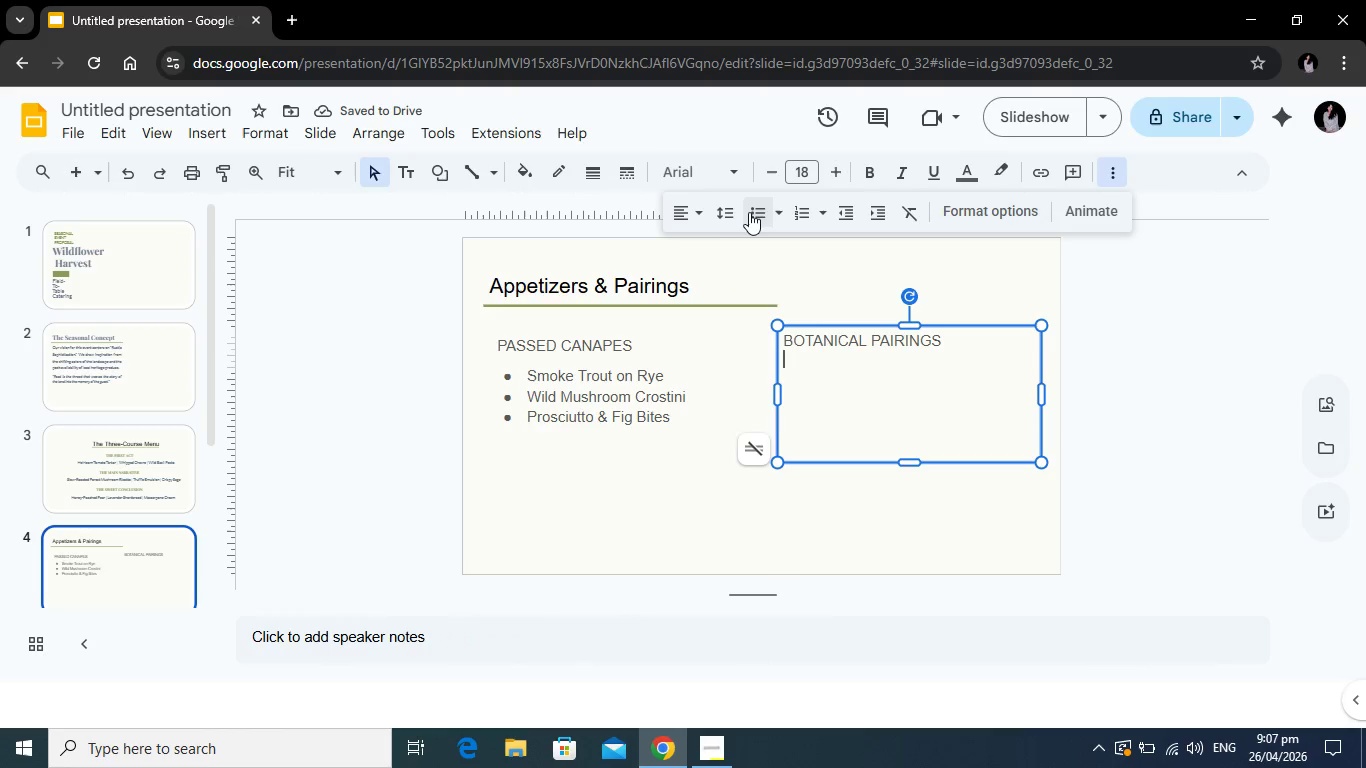 
left_click([752, 212])
 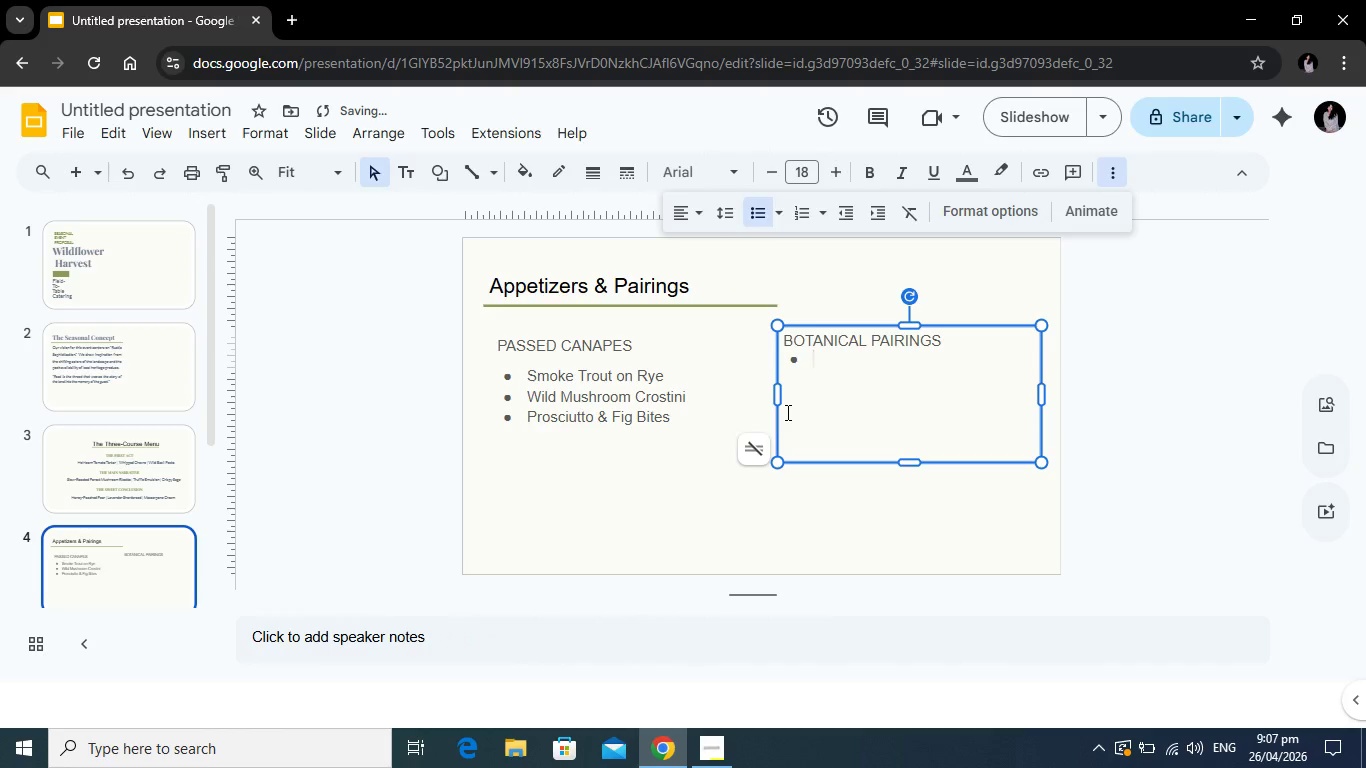 
key(Backspace)
 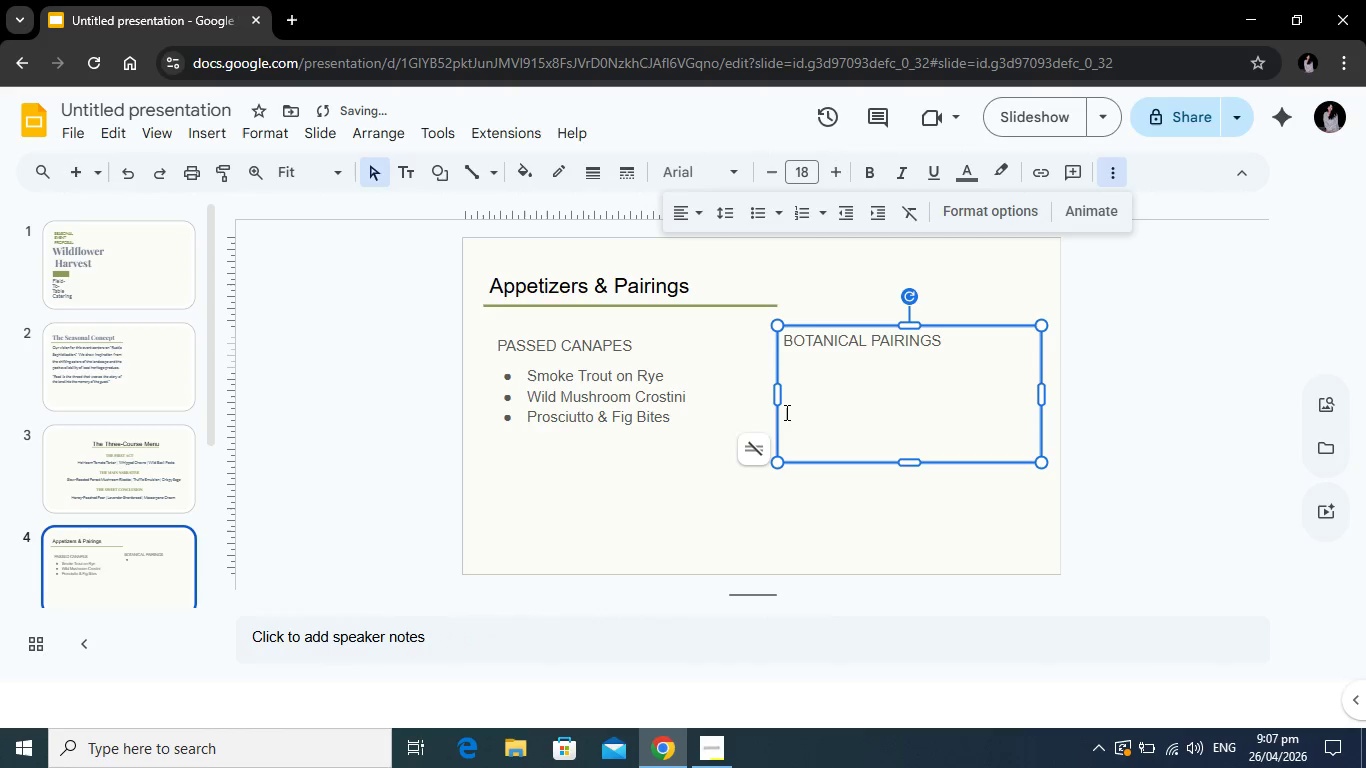 
key(Enter)
 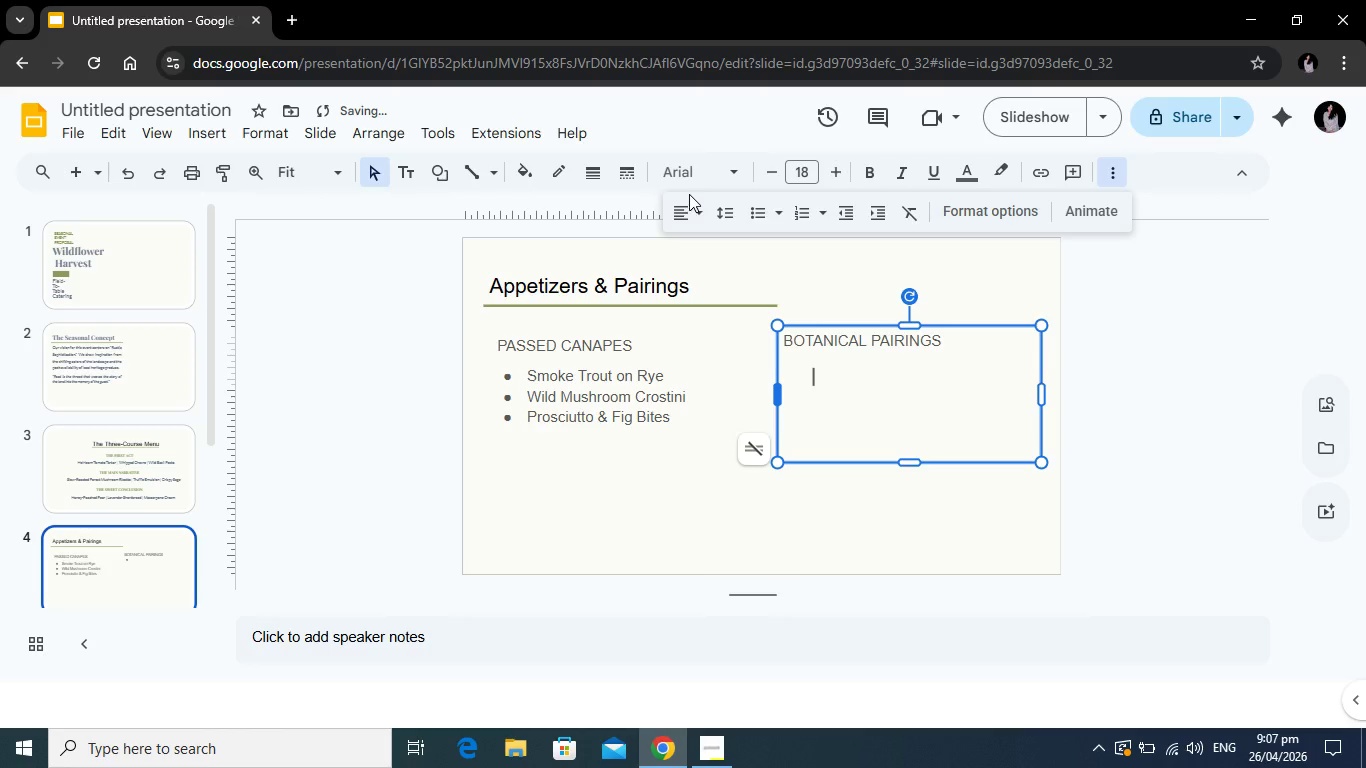 
key(Backspace)
 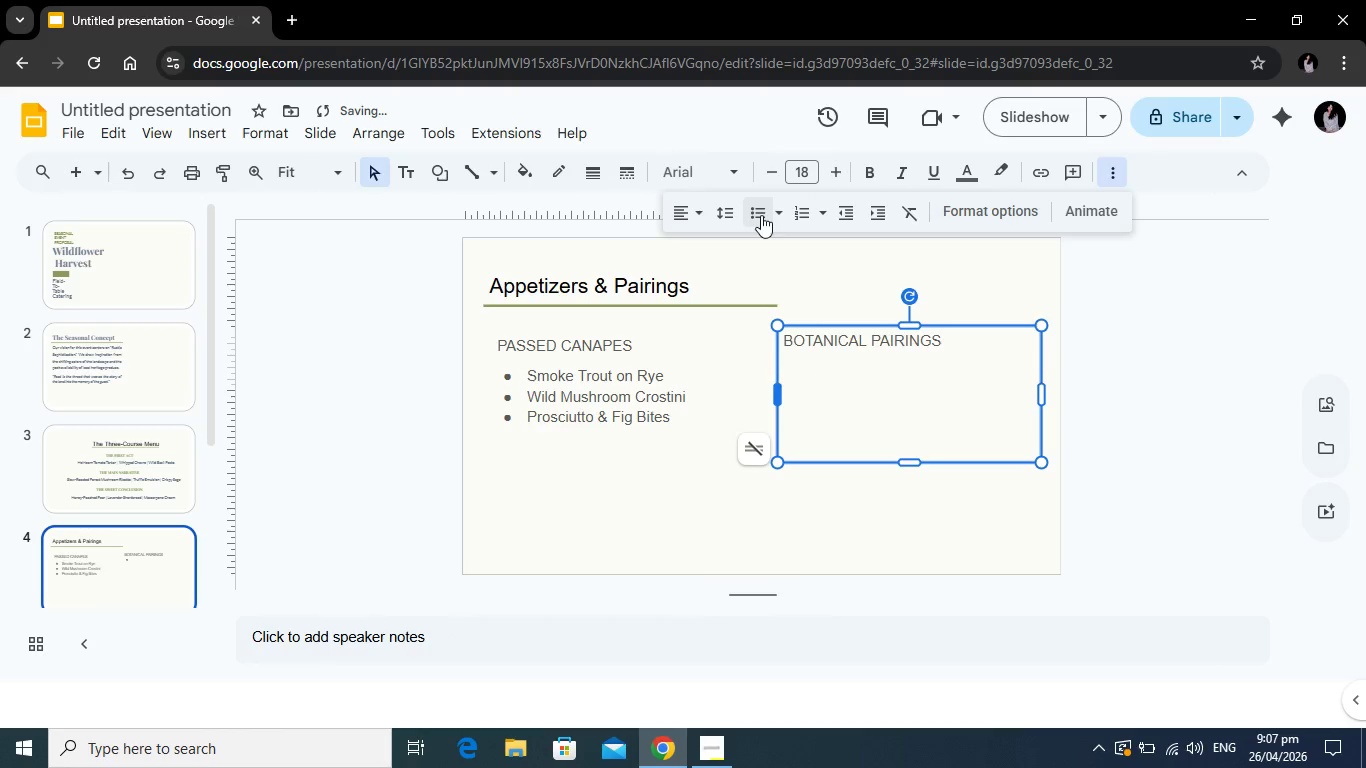 
left_click([761, 215])
 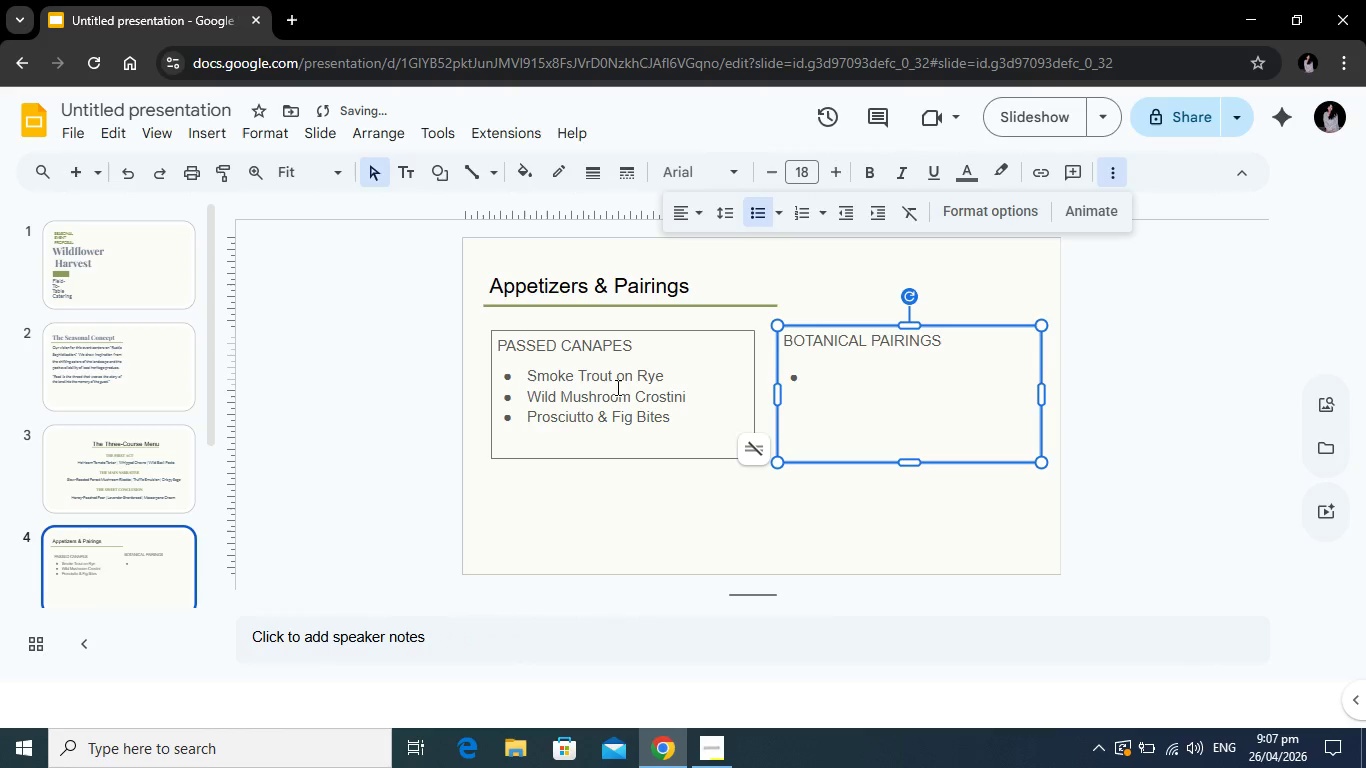 
type(Elderflower & Gin Fizz)
 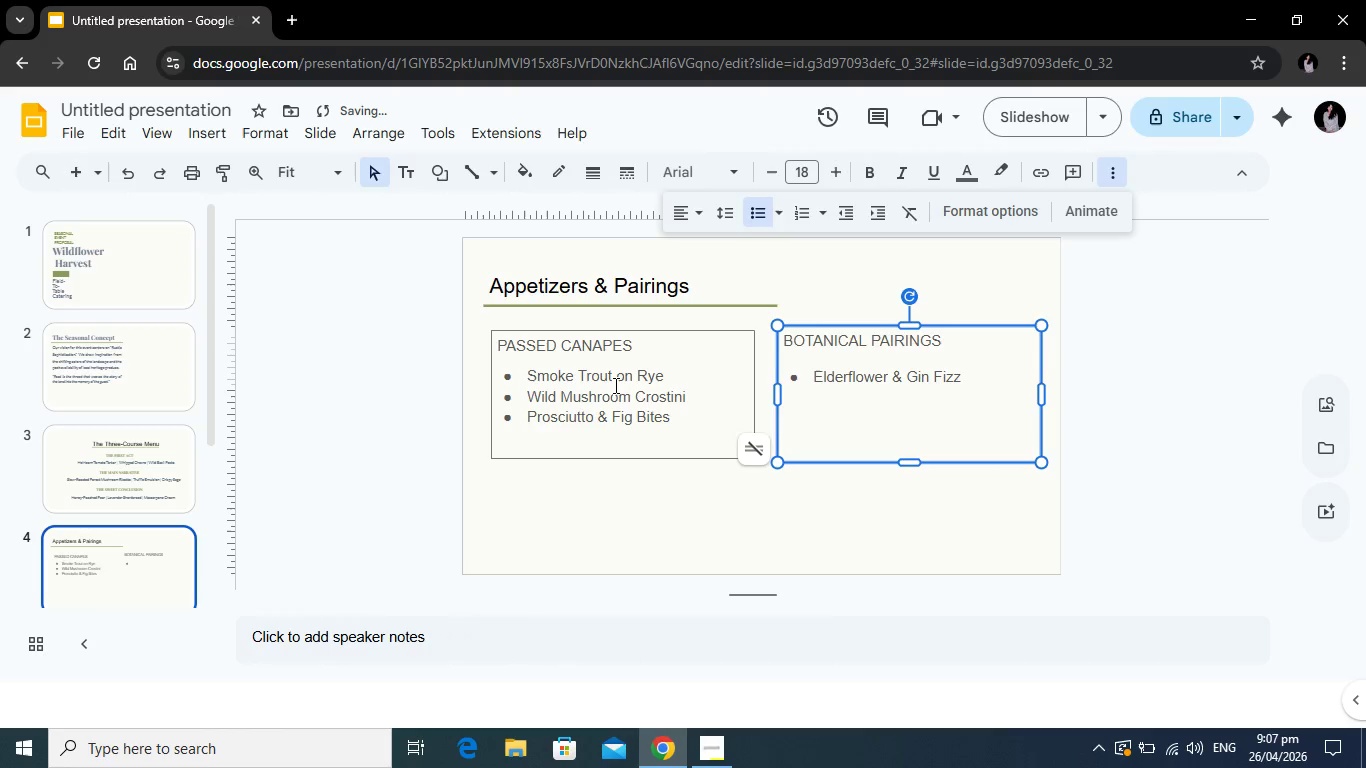 
key(Enter)
 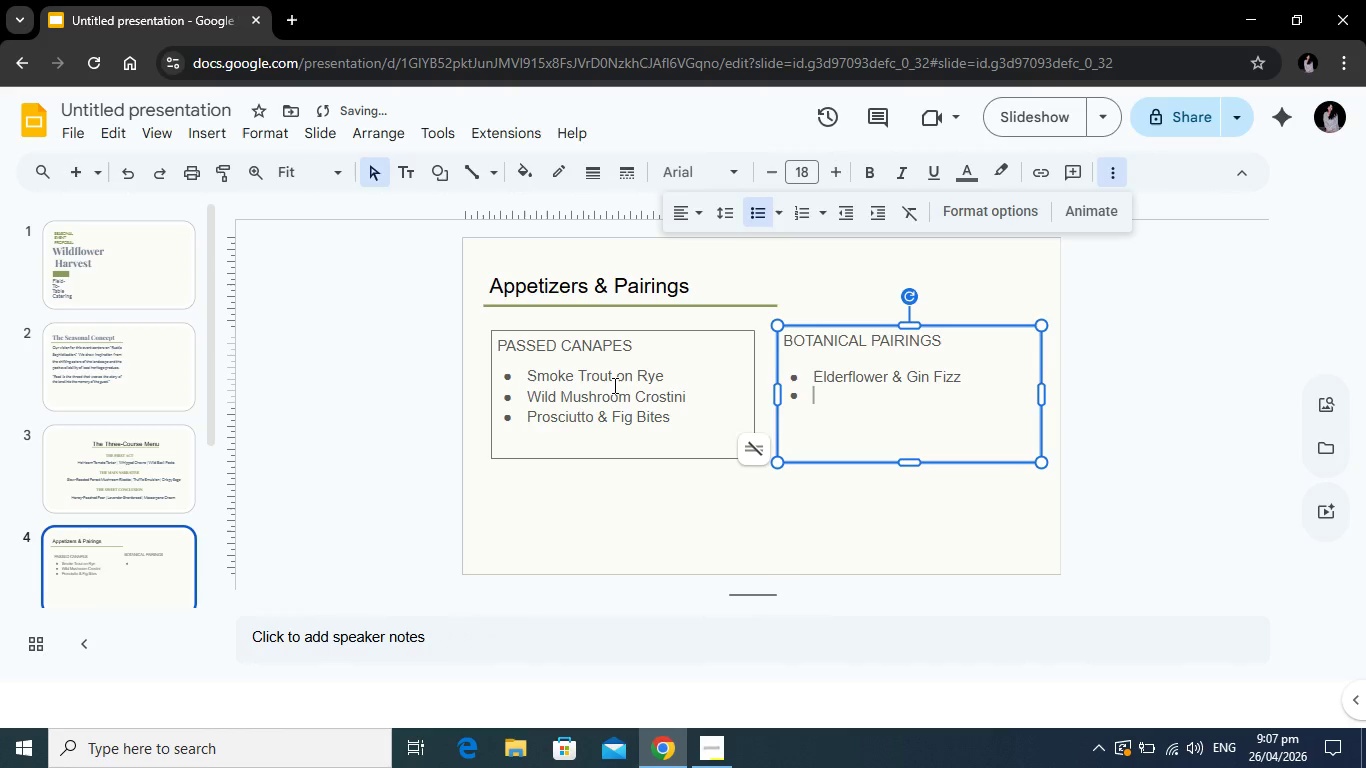 
type(Sparkling Pear Nectar)
 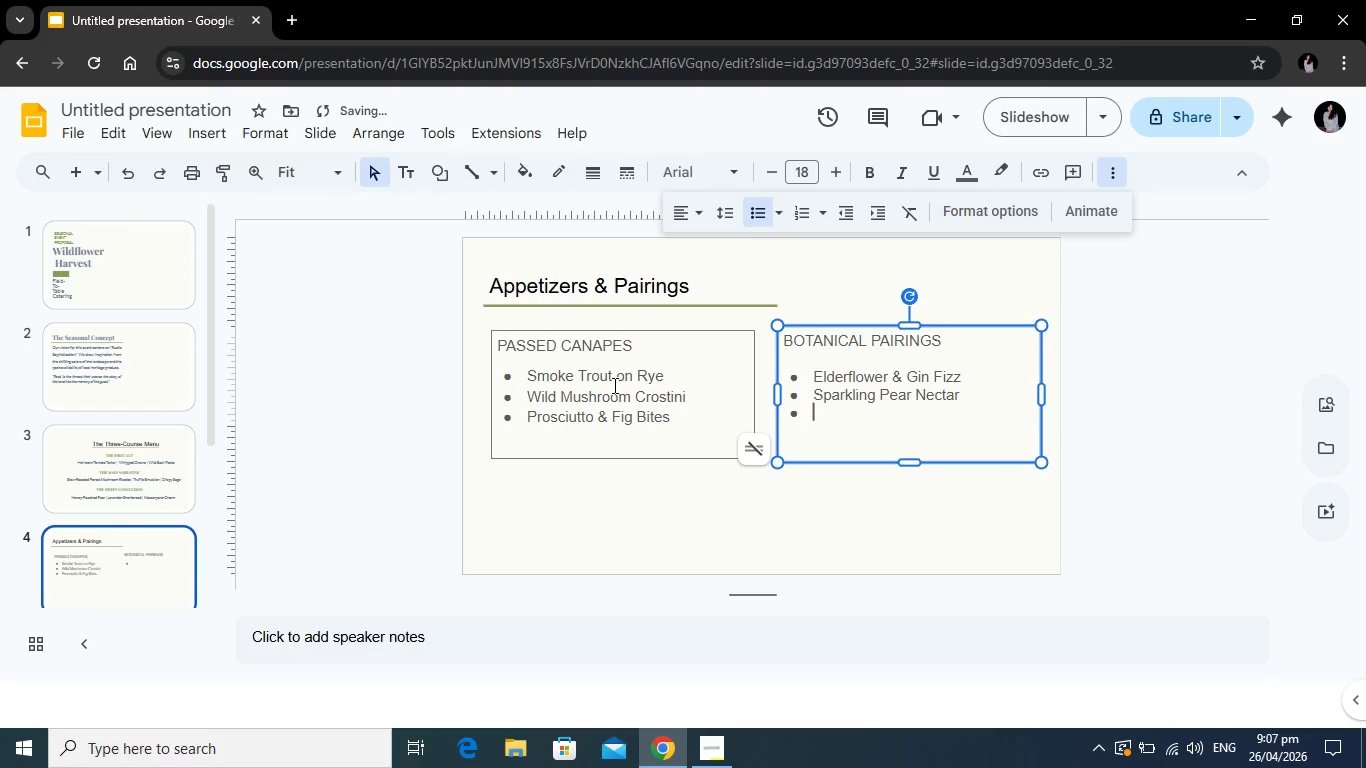 
 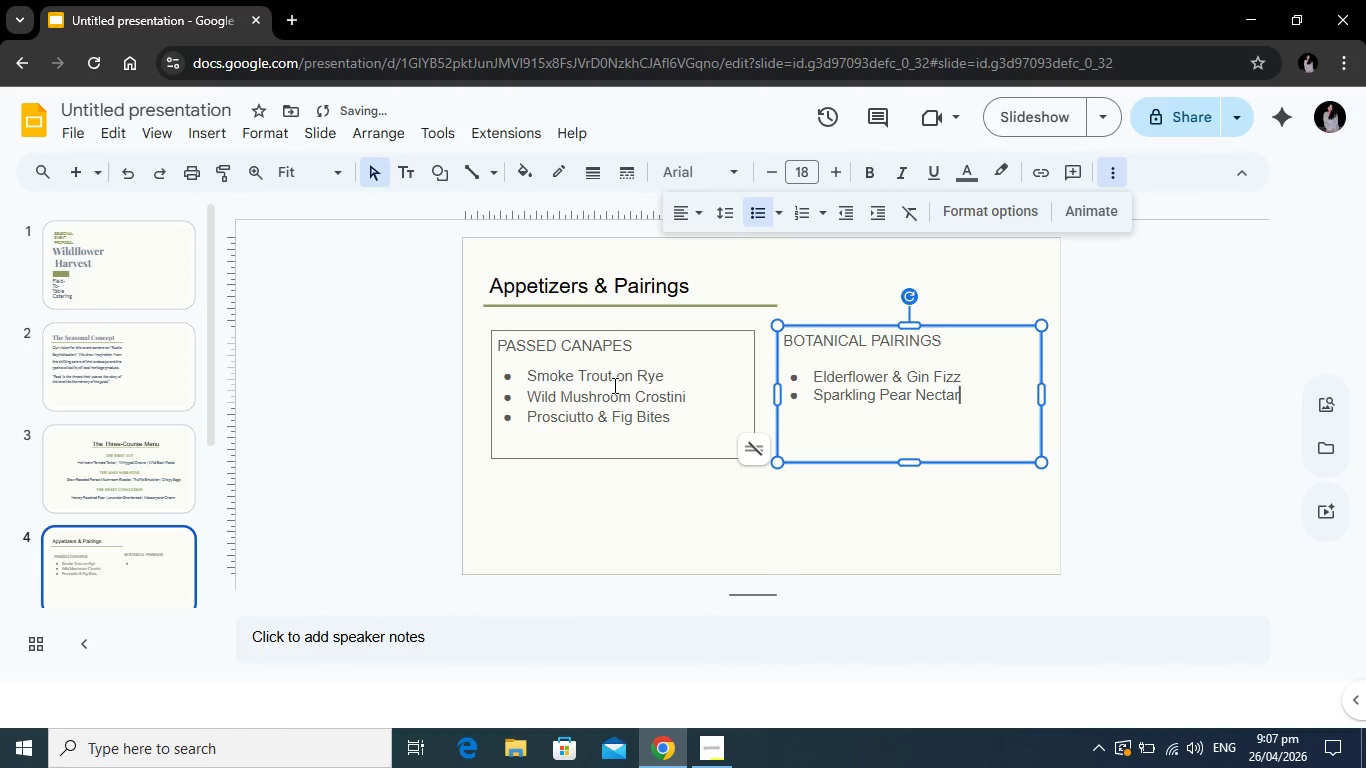 
key(Enter)
 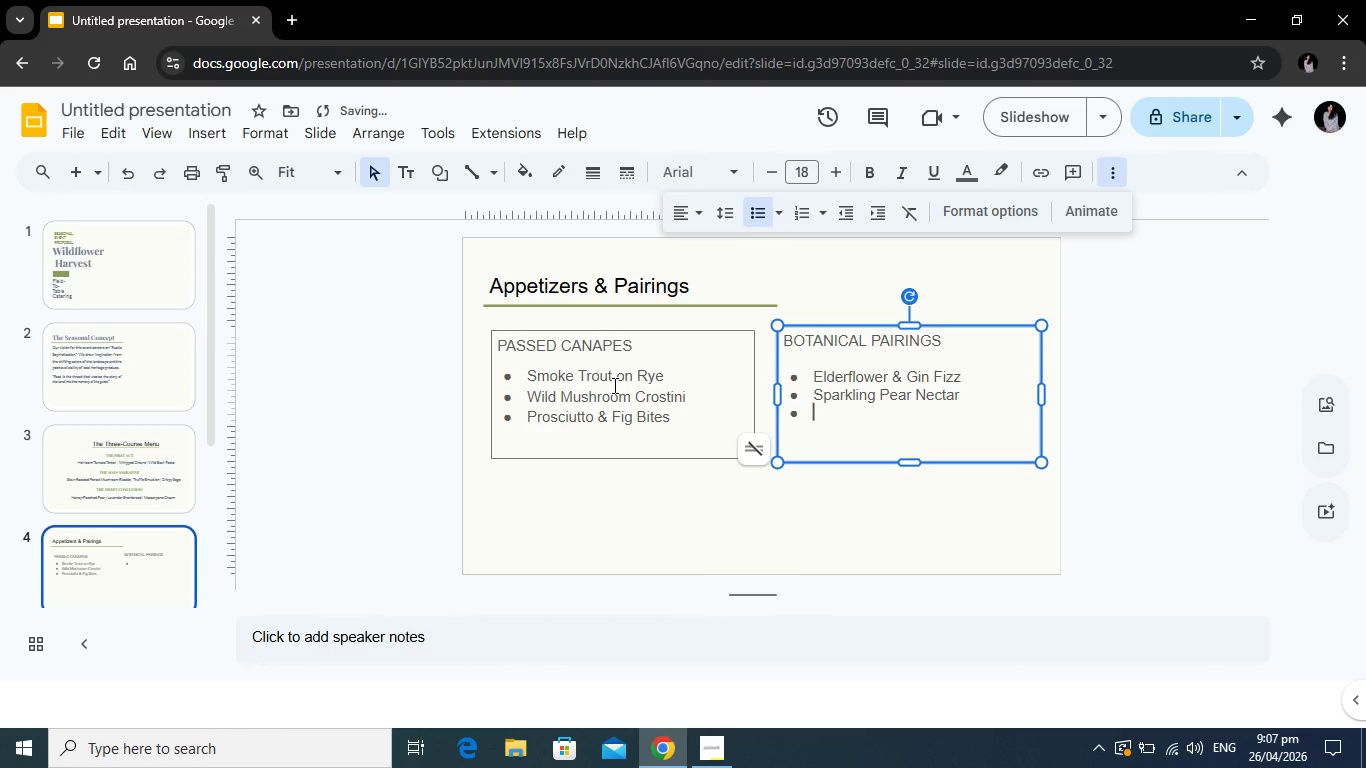 
type(Local Vineyard Selects)
 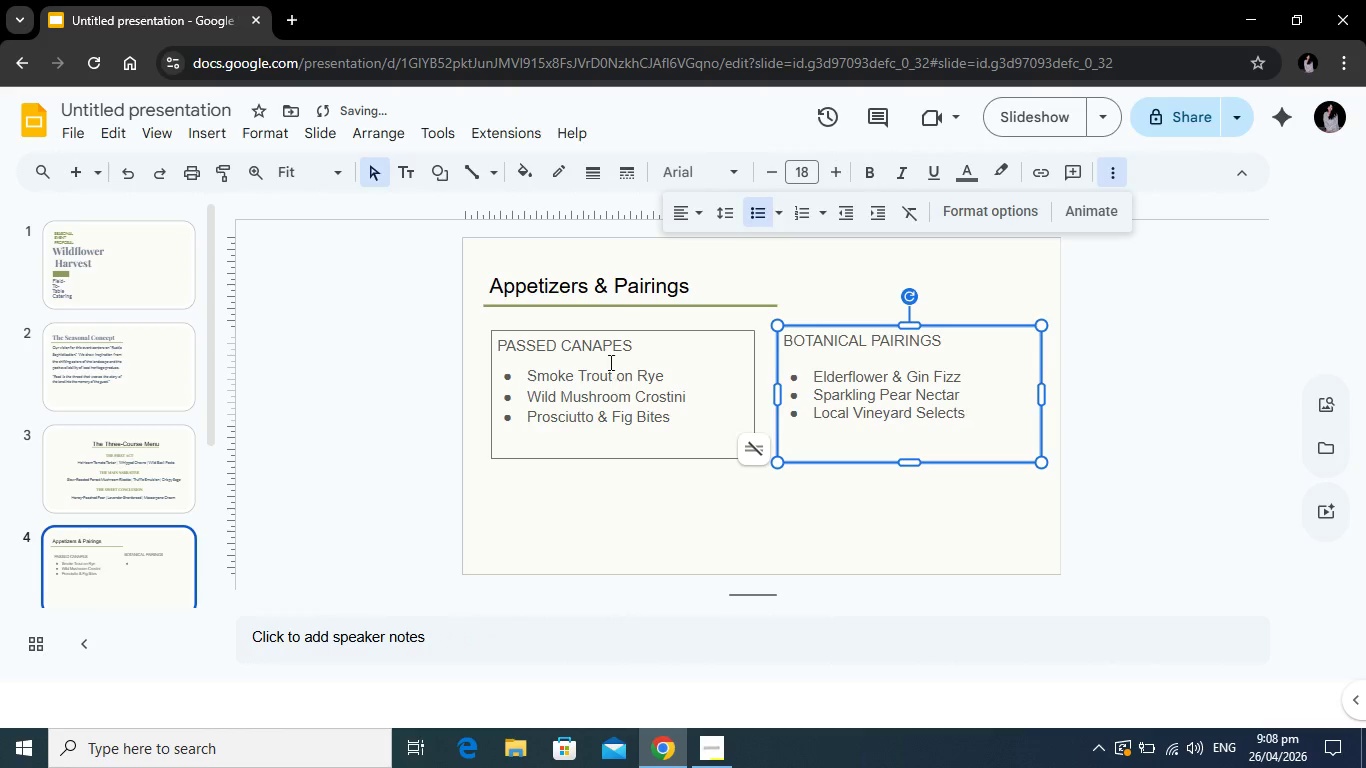 
left_click([611, 392])
 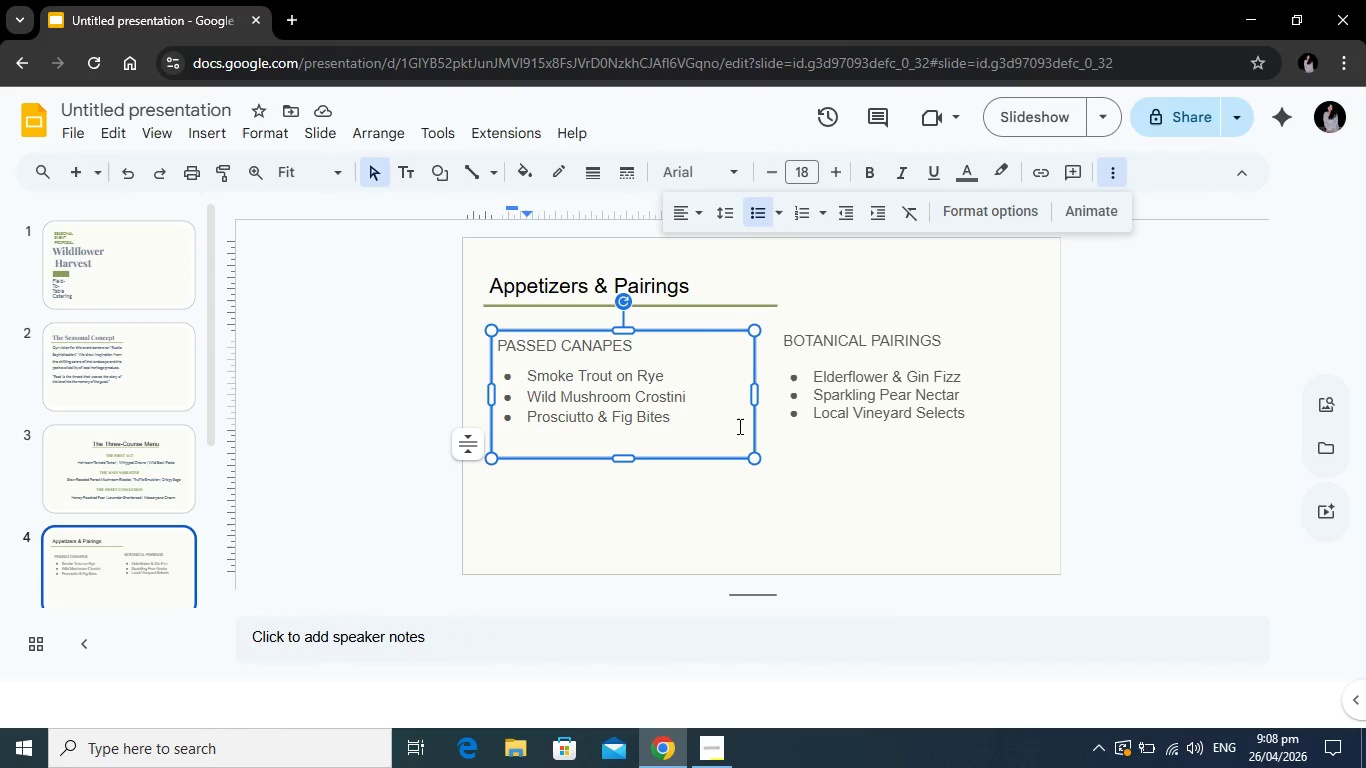 
left_click_drag(start_coordinate=[730, 427], to_coordinate=[496, 356])
 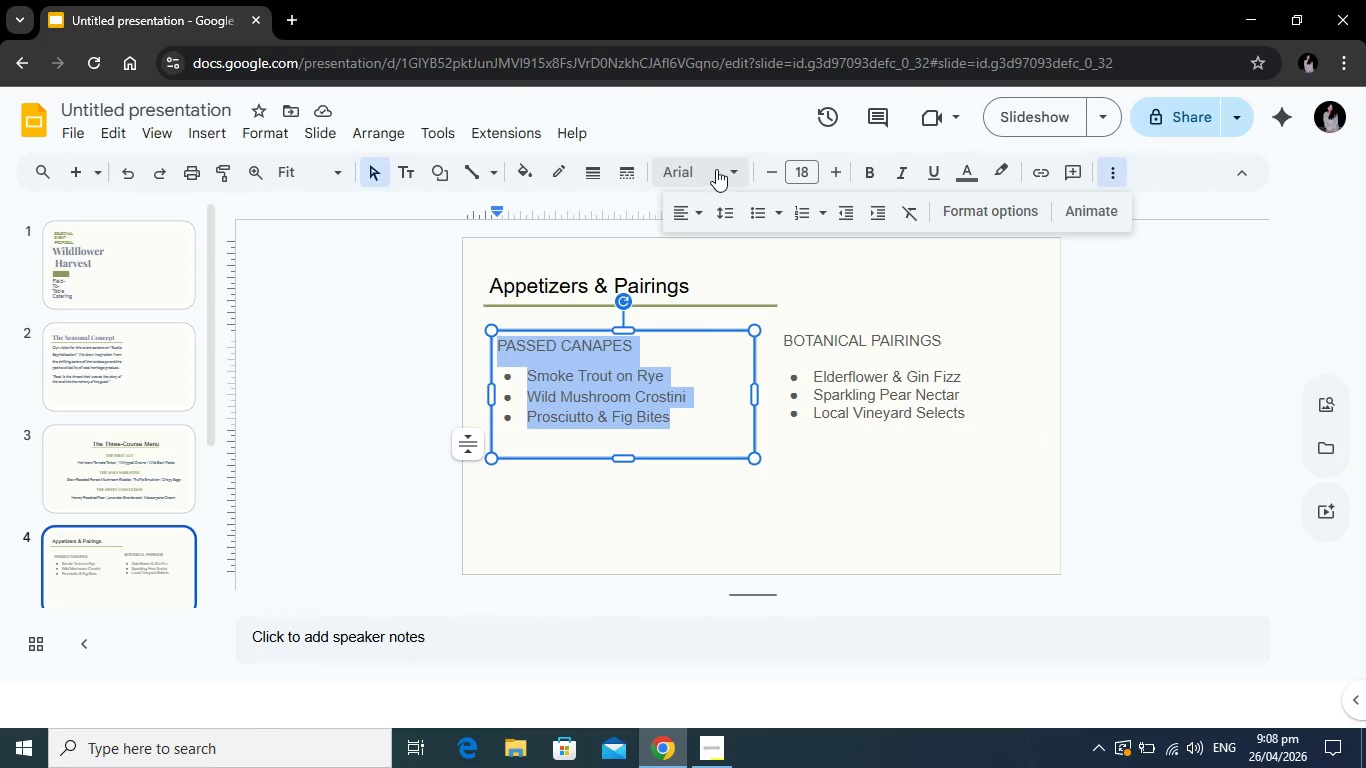 
left_click([716, 169])
 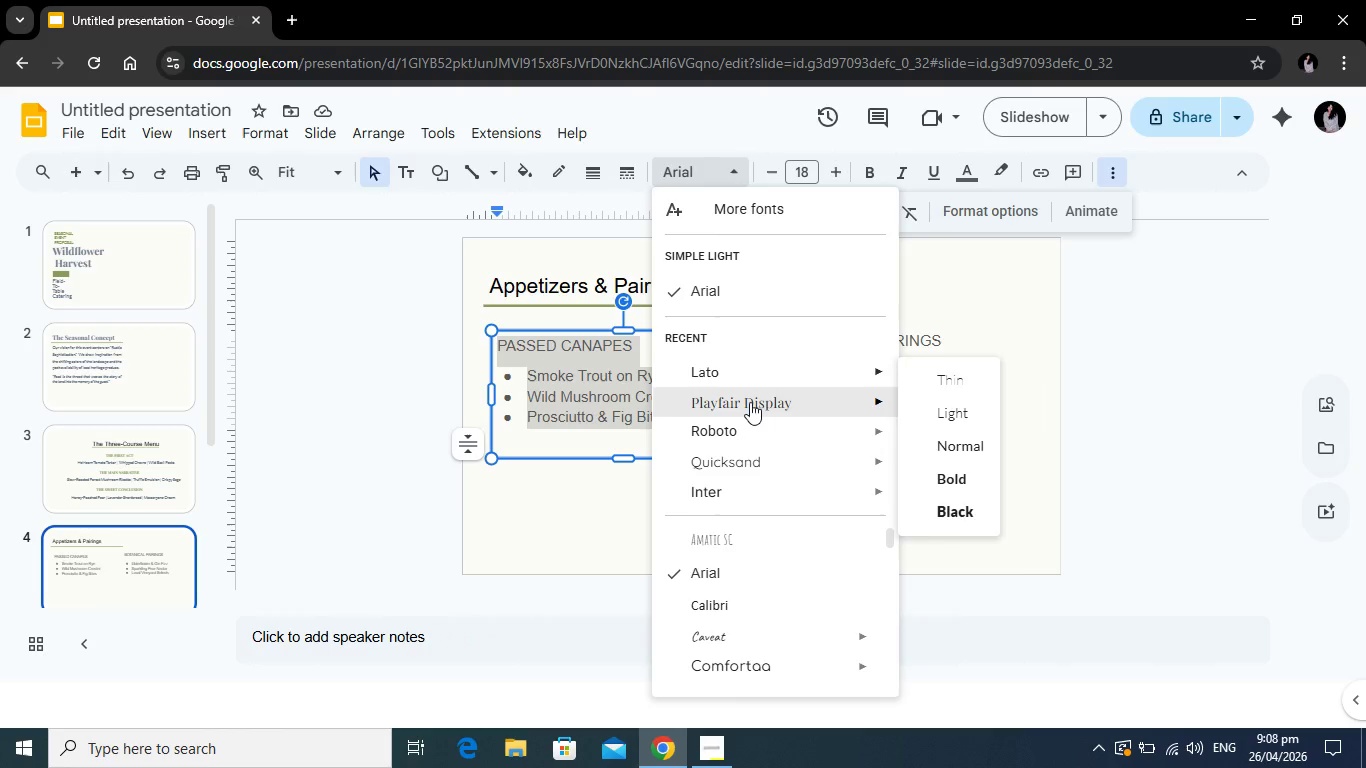 
left_click([750, 402])
 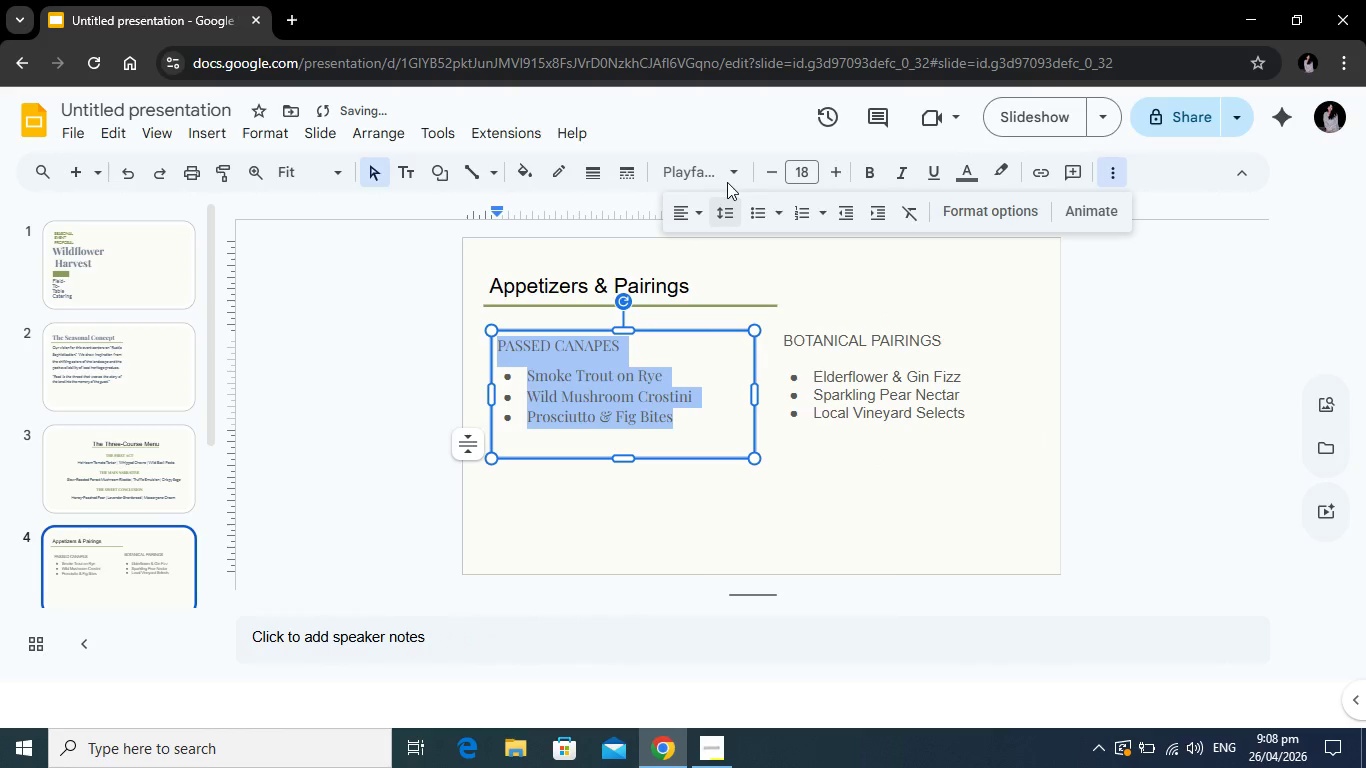 
left_click([727, 170])
 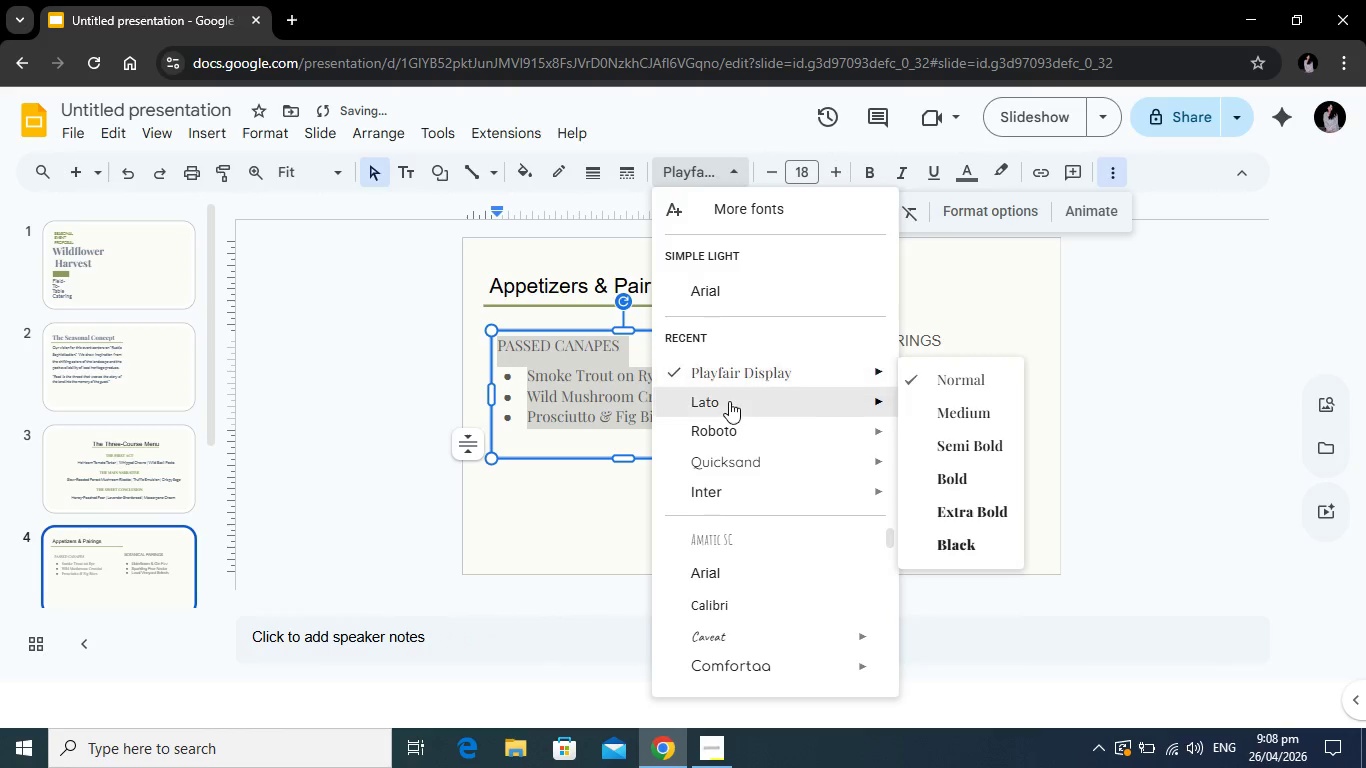 
left_click([729, 401])
 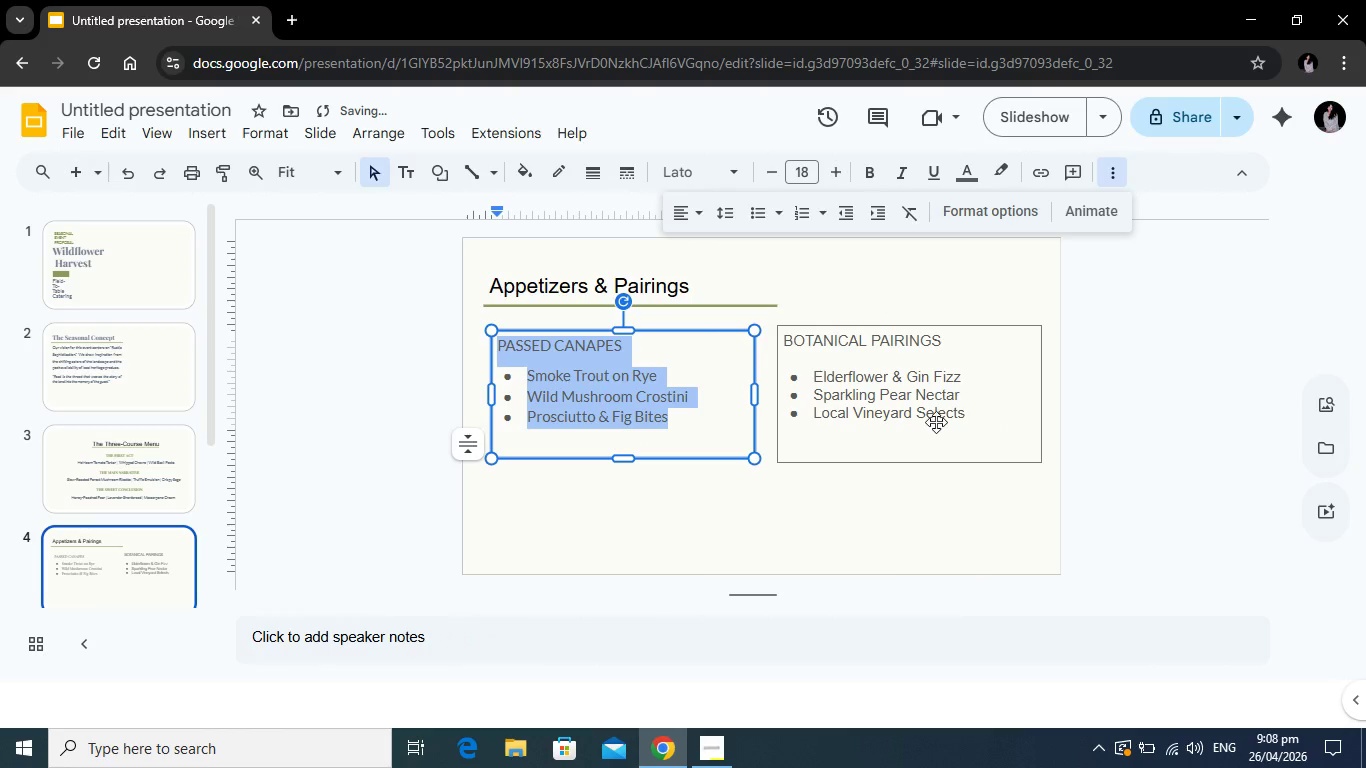 
left_click([936, 422])
 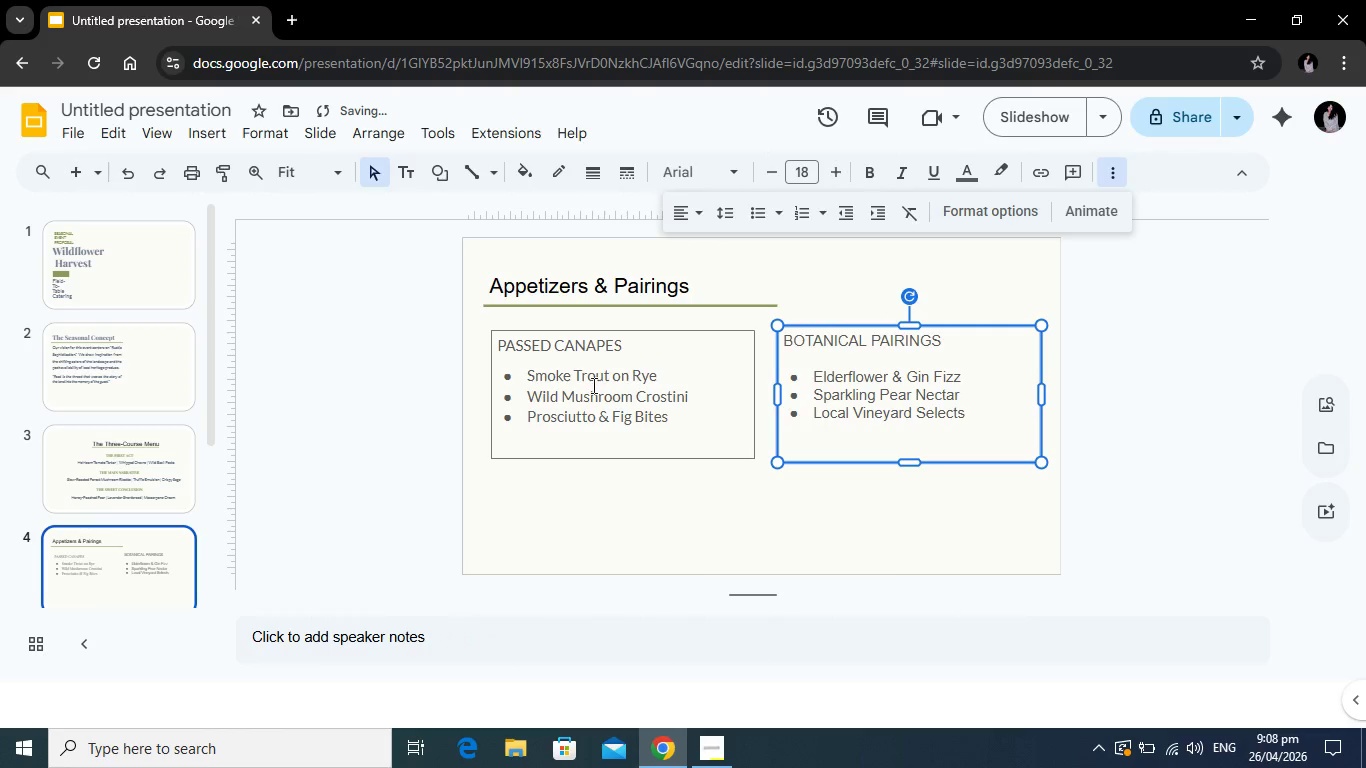 
left_click([600, 389])
 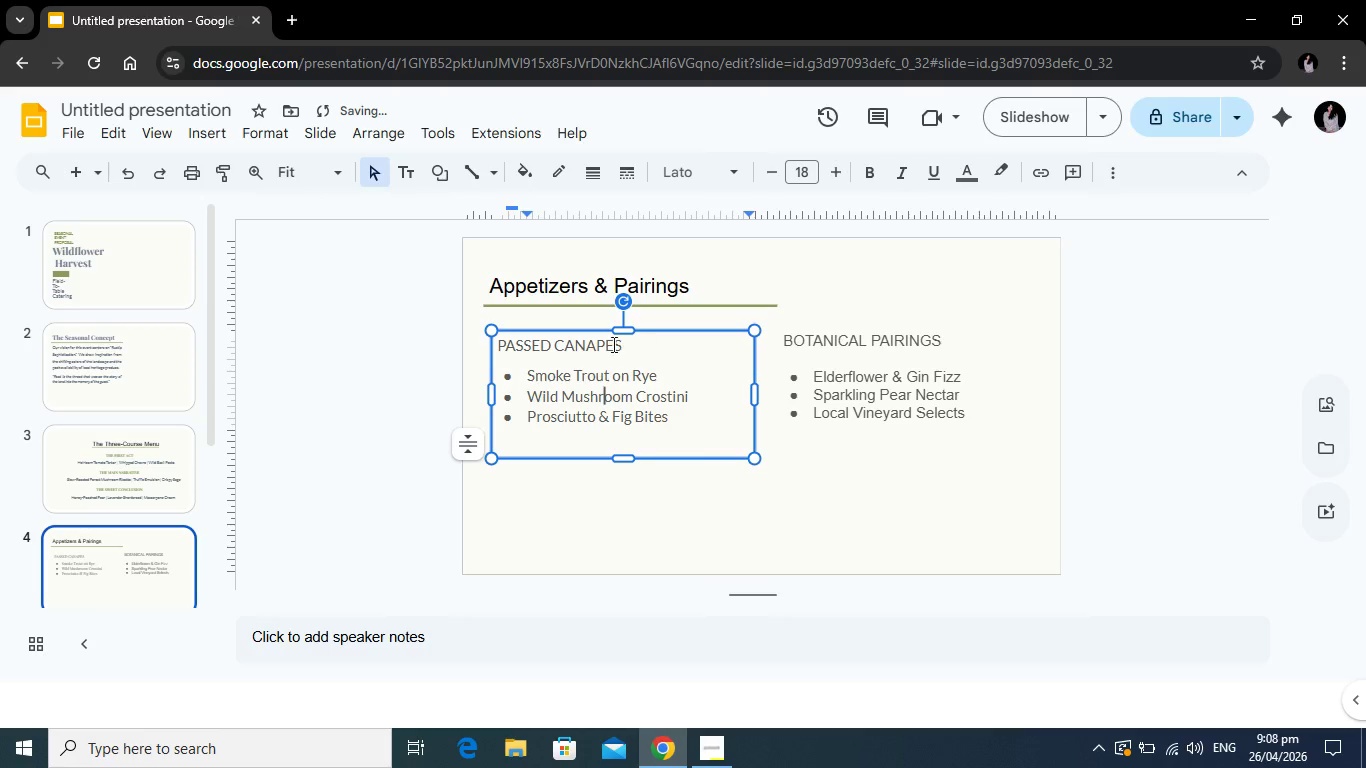 
left_click_drag(start_coordinate=[637, 345], to_coordinate=[481, 345])
 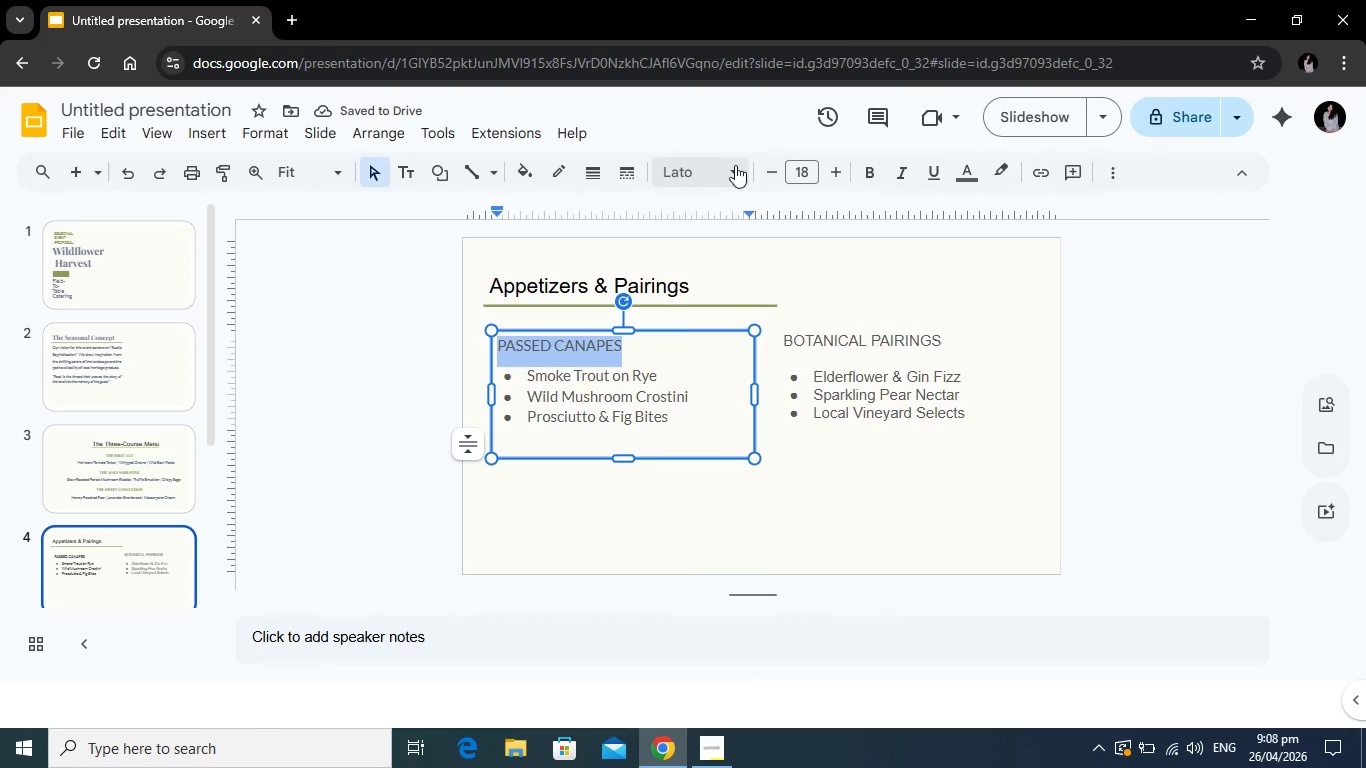 
left_click([735, 165])
 